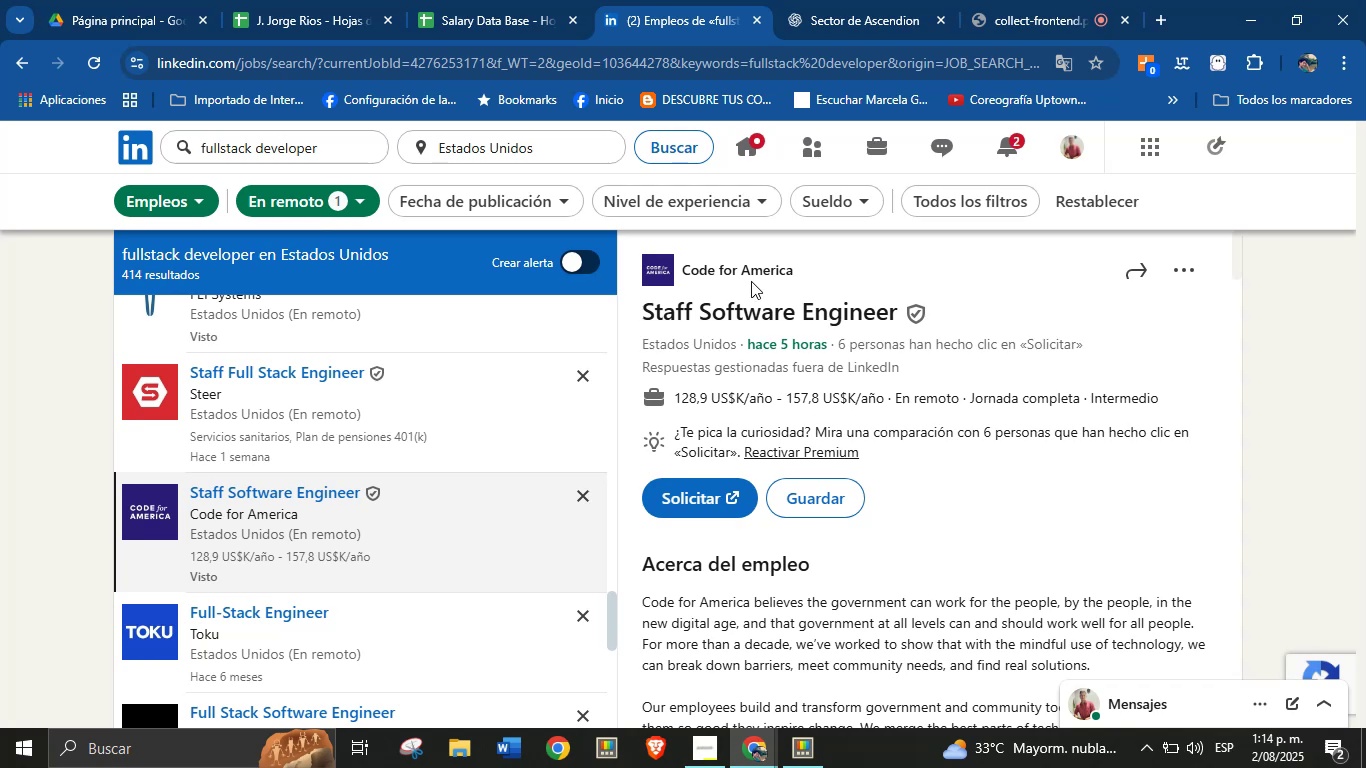 
right_click([751, 272])
 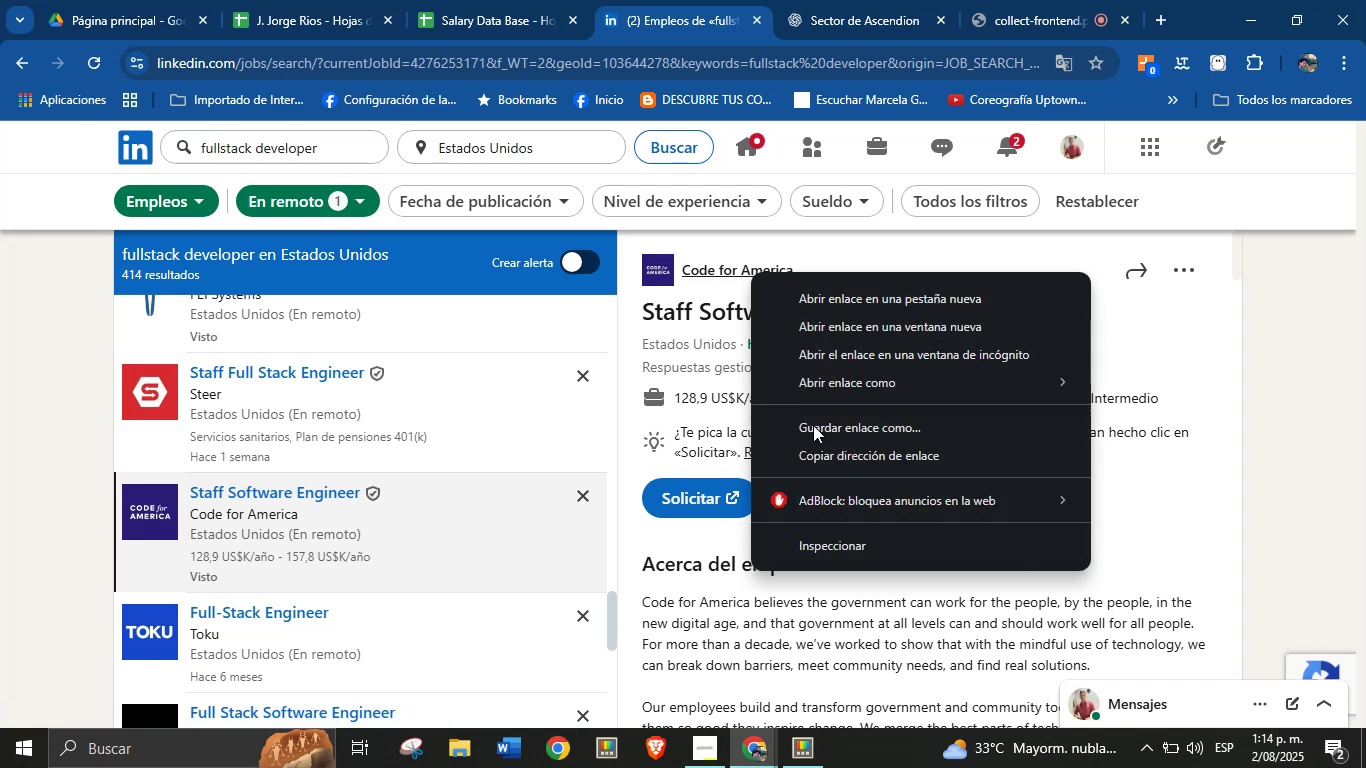 
left_click([826, 453])
 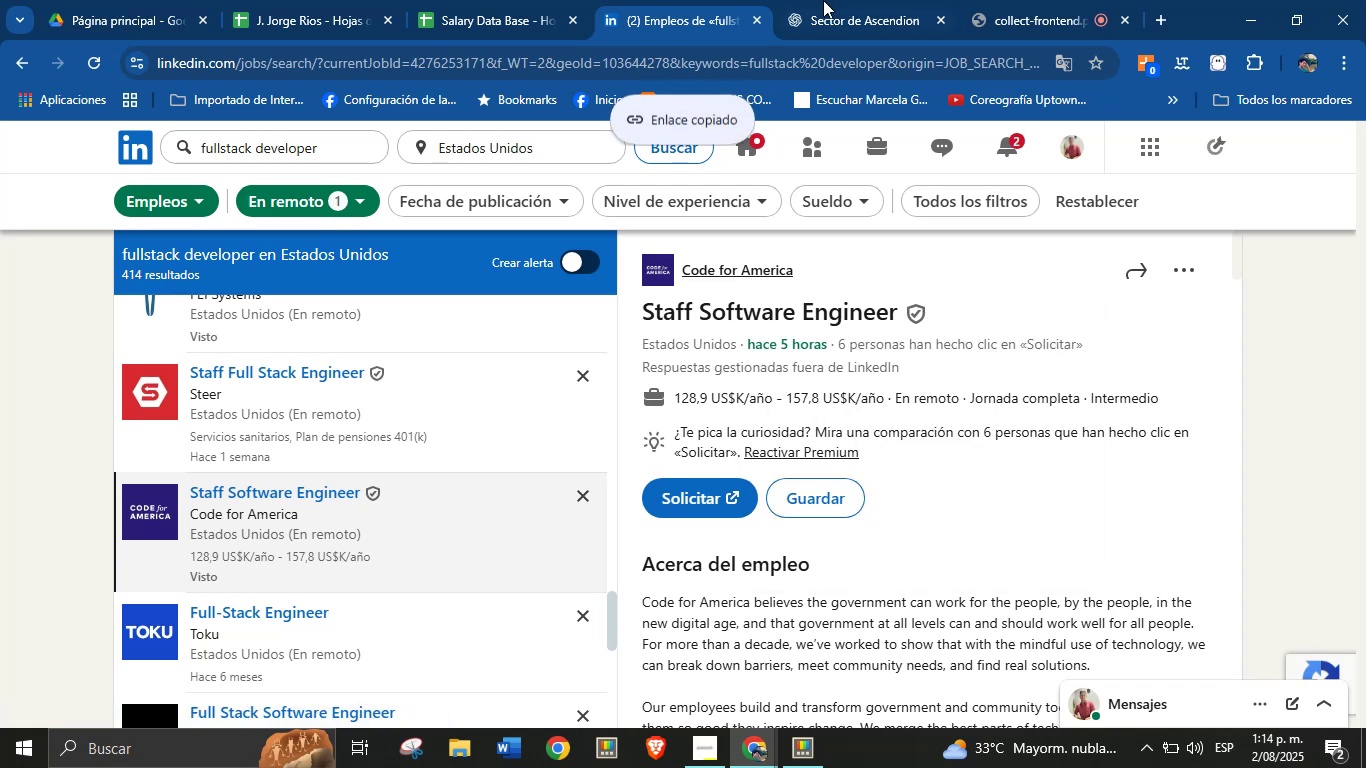 
left_click([841, 0])
 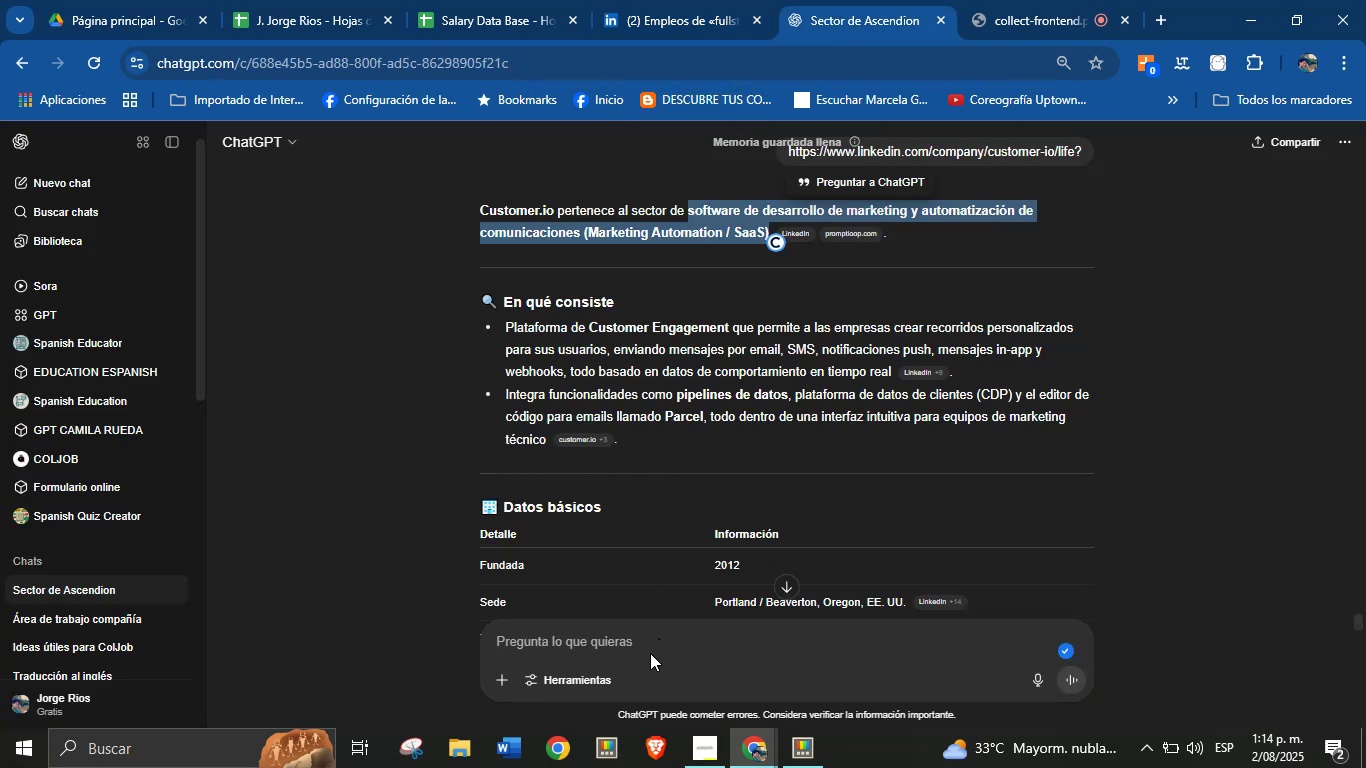 
left_click([631, 648])
 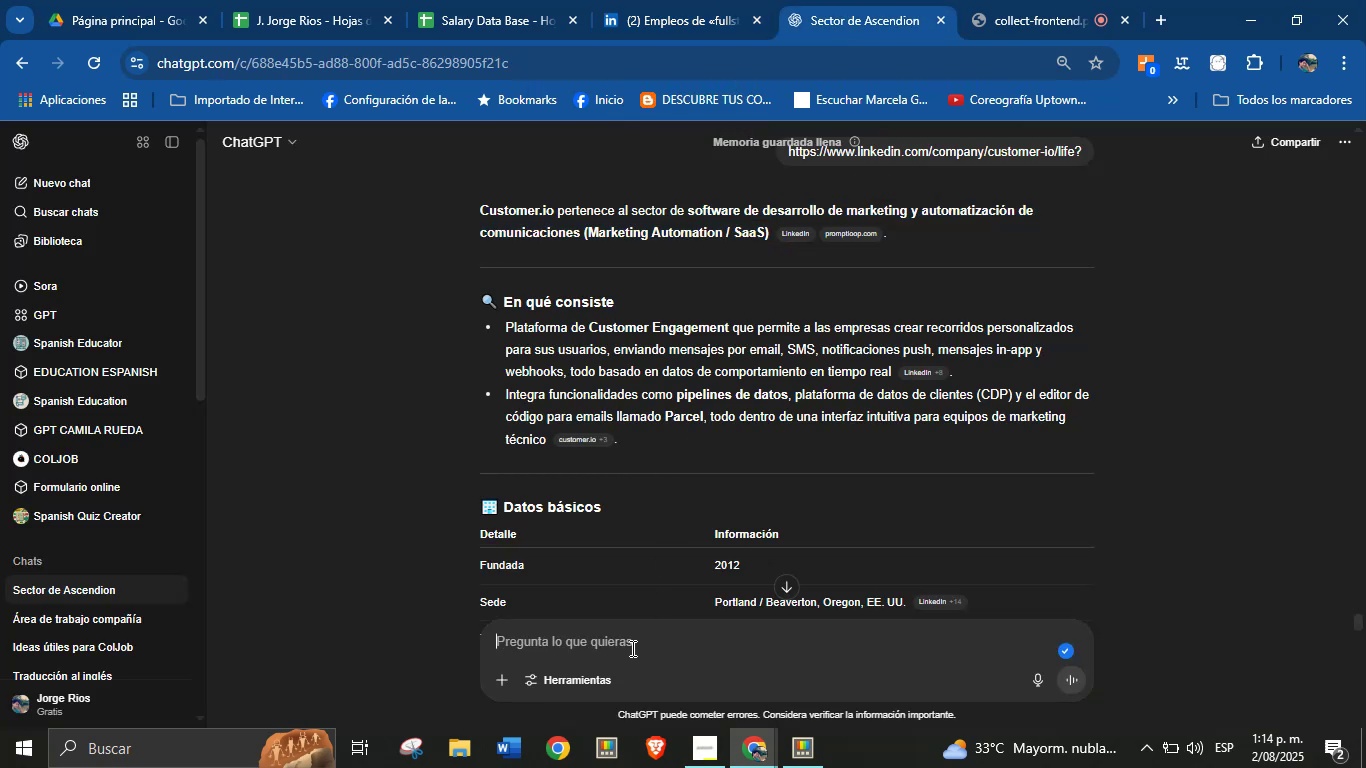 
key(Break)
 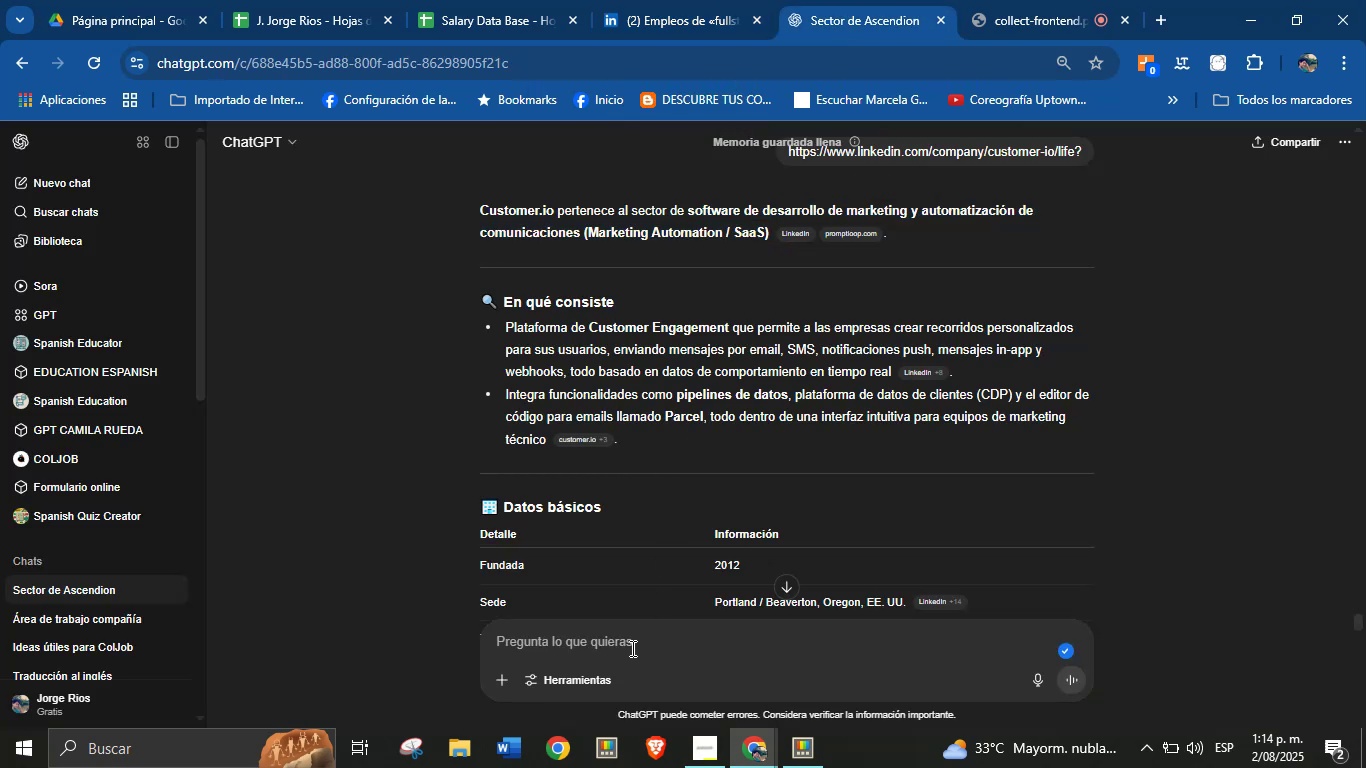 
key(Control+ControlLeft)
 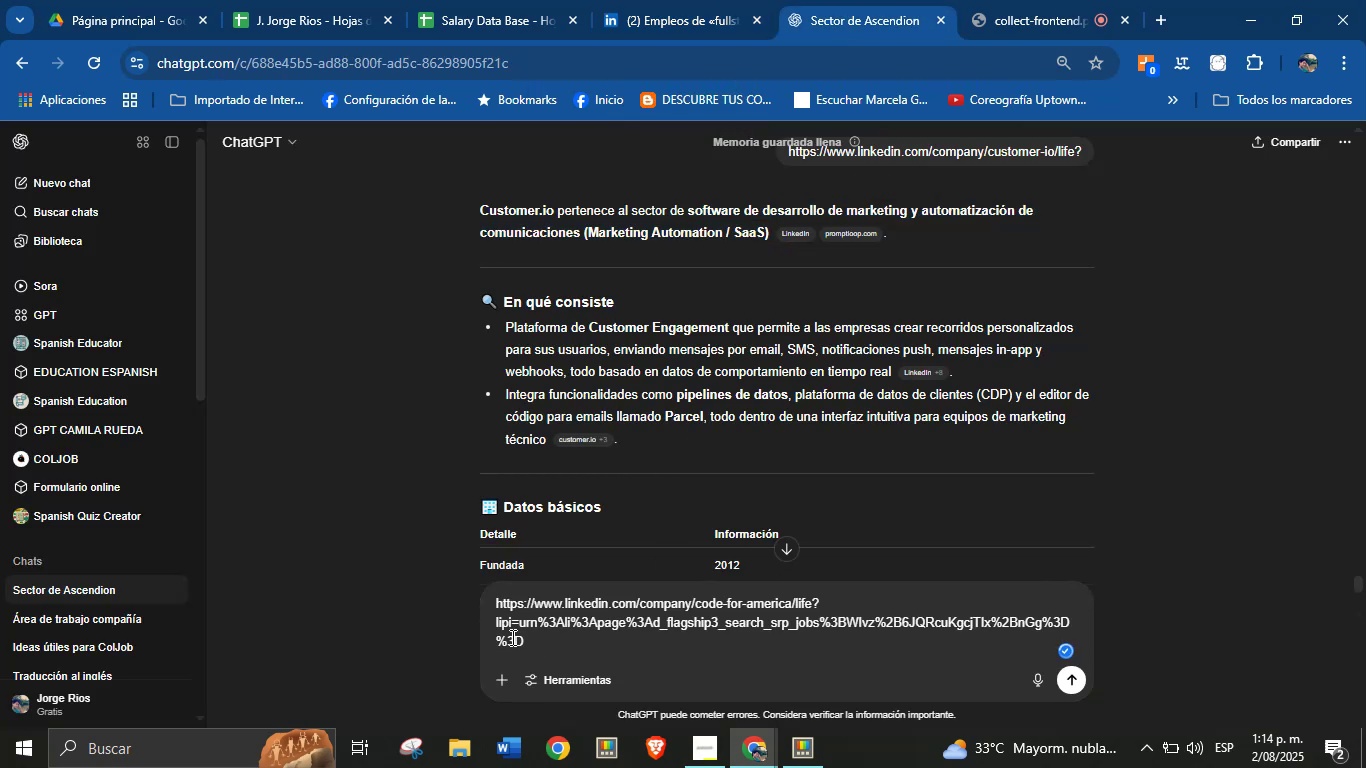 
key(Control+V)
 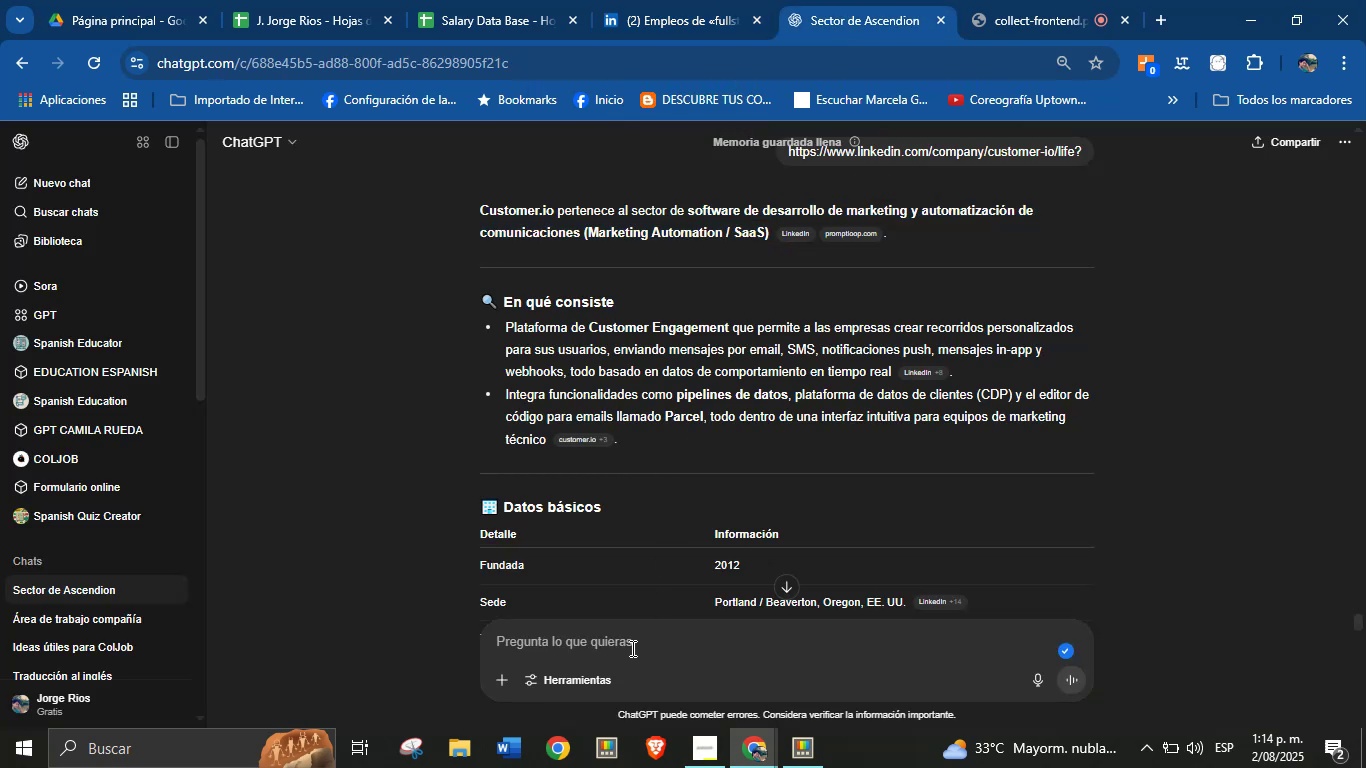 
left_click_drag(start_coordinate=[533, 639], to_coordinate=[492, 628])
 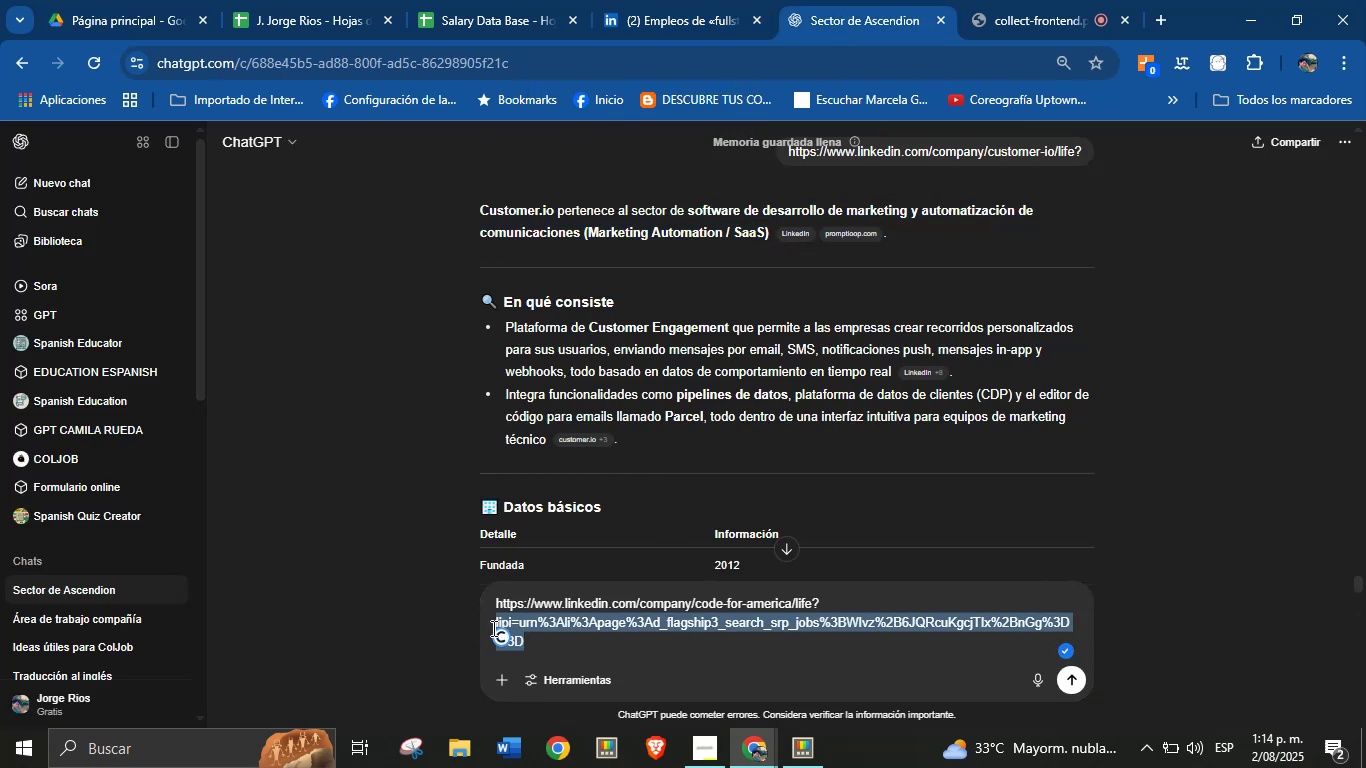 
key(Backspace)
 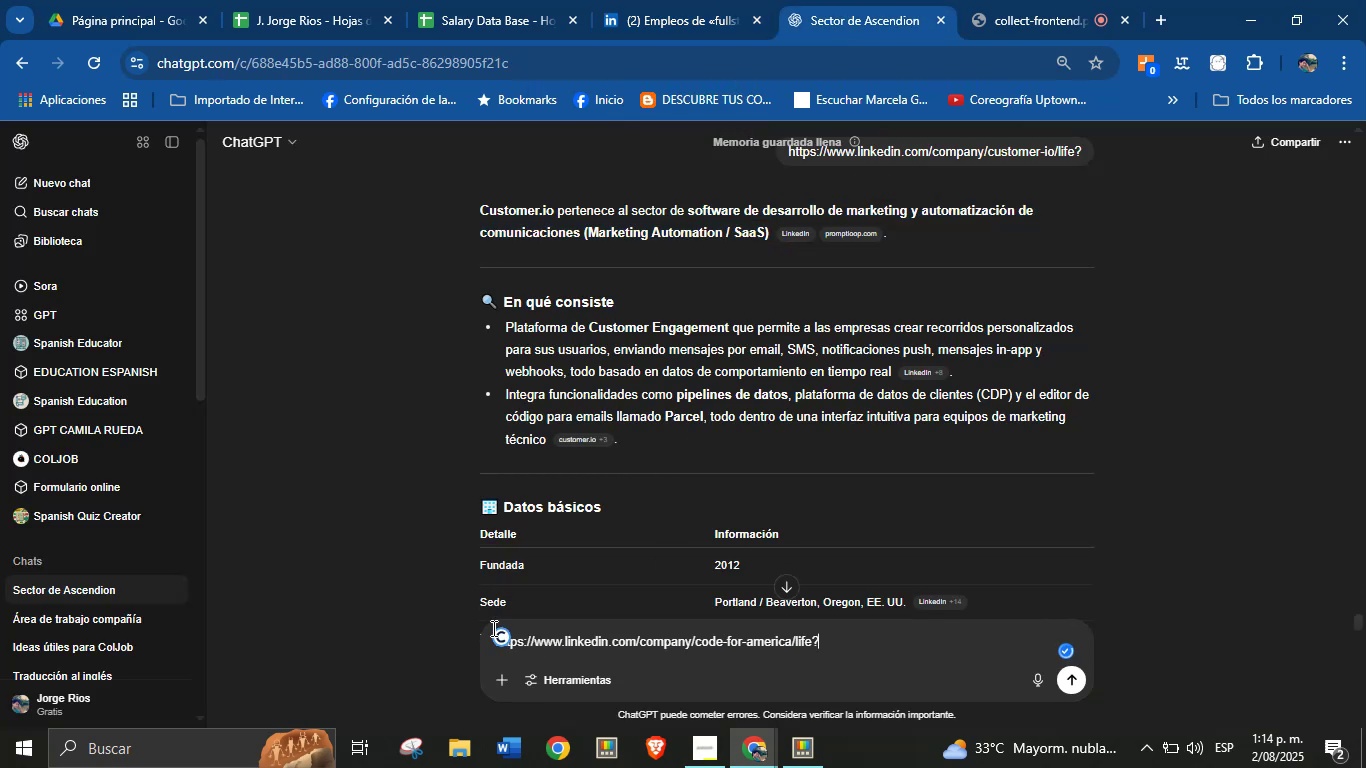 
key(Enter)
 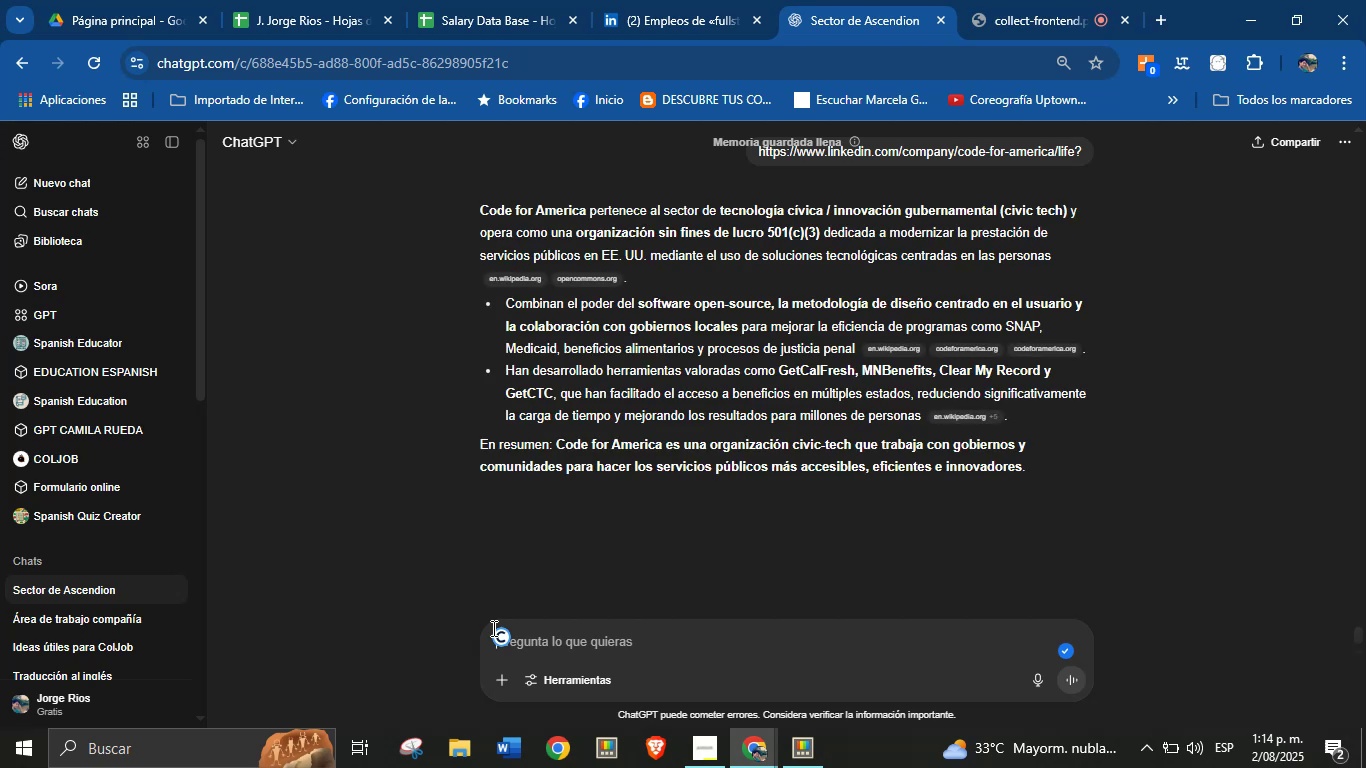 
wait(19.03)
 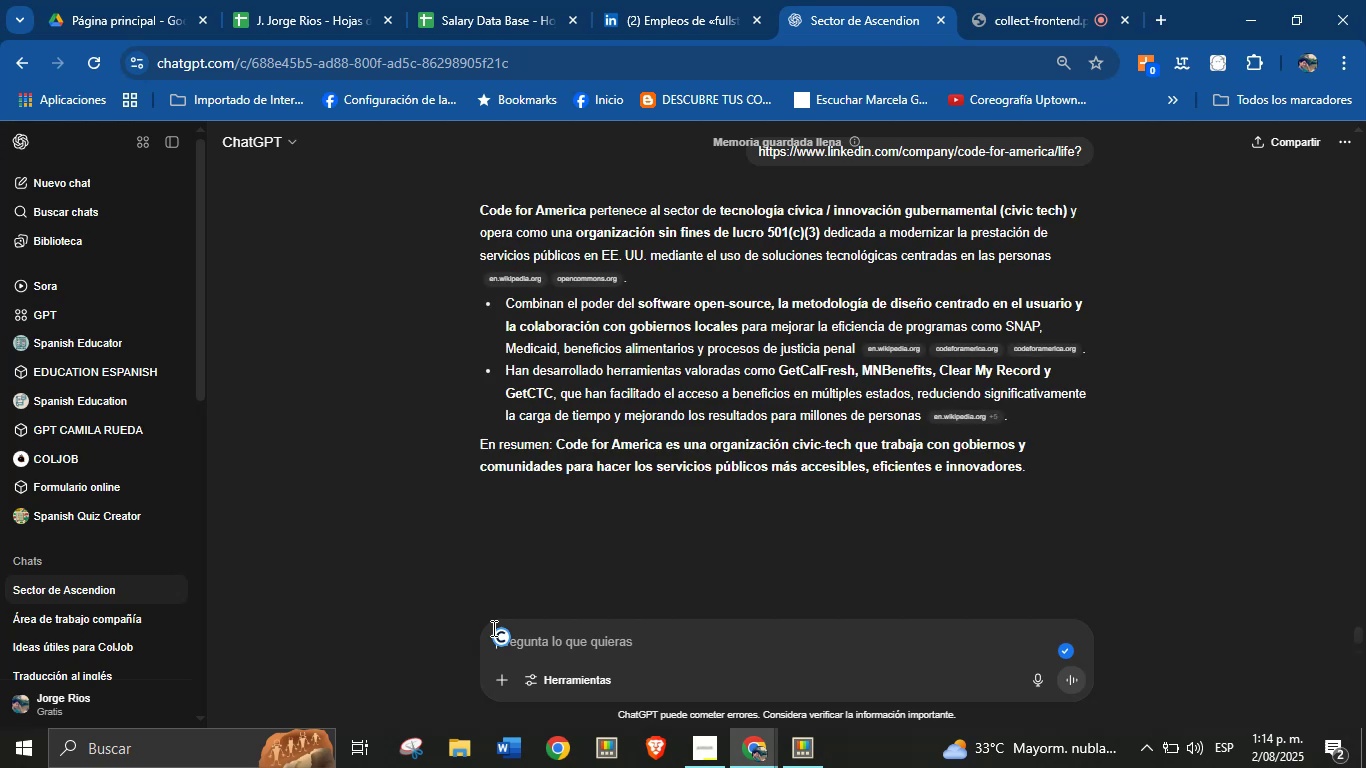 
left_click_drag(start_coordinate=[719, 213], to_coordinate=[1066, 210])
 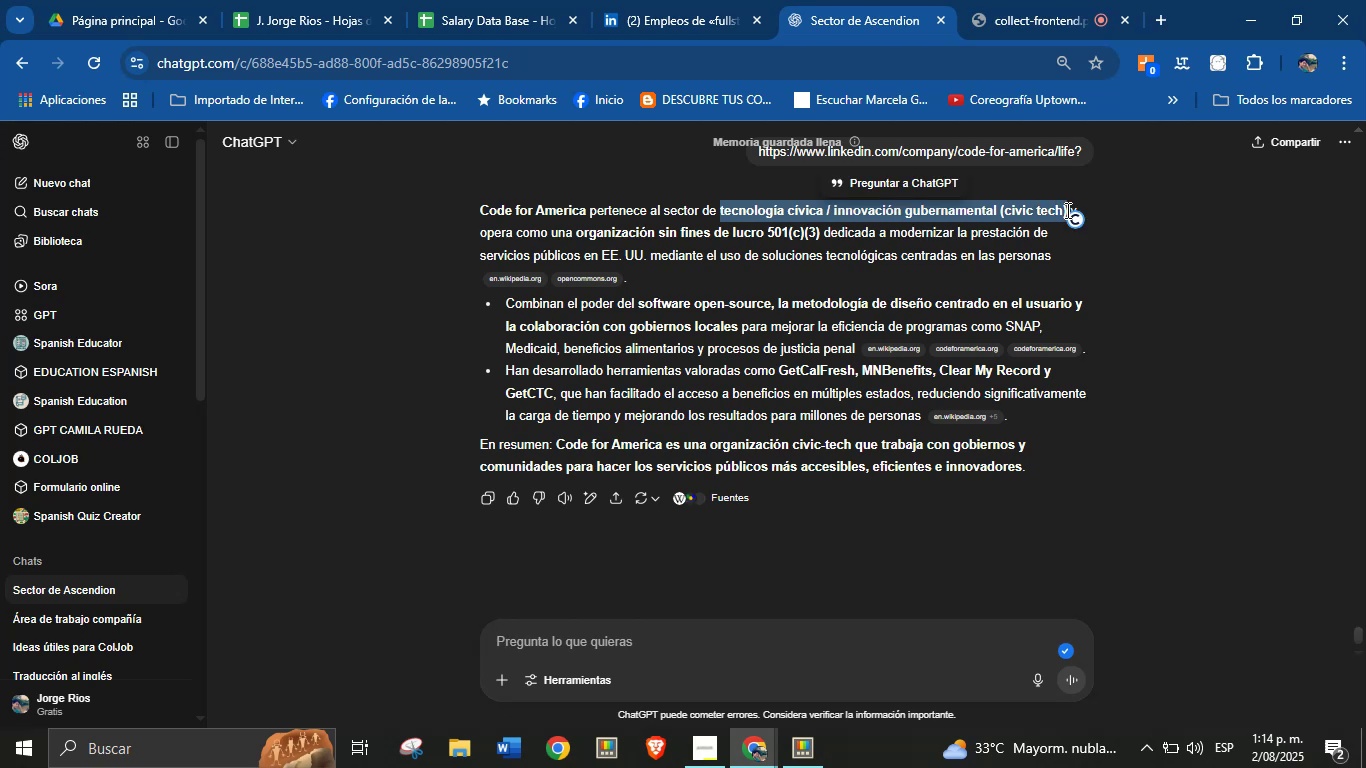 
key(Alt+AltLeft)
 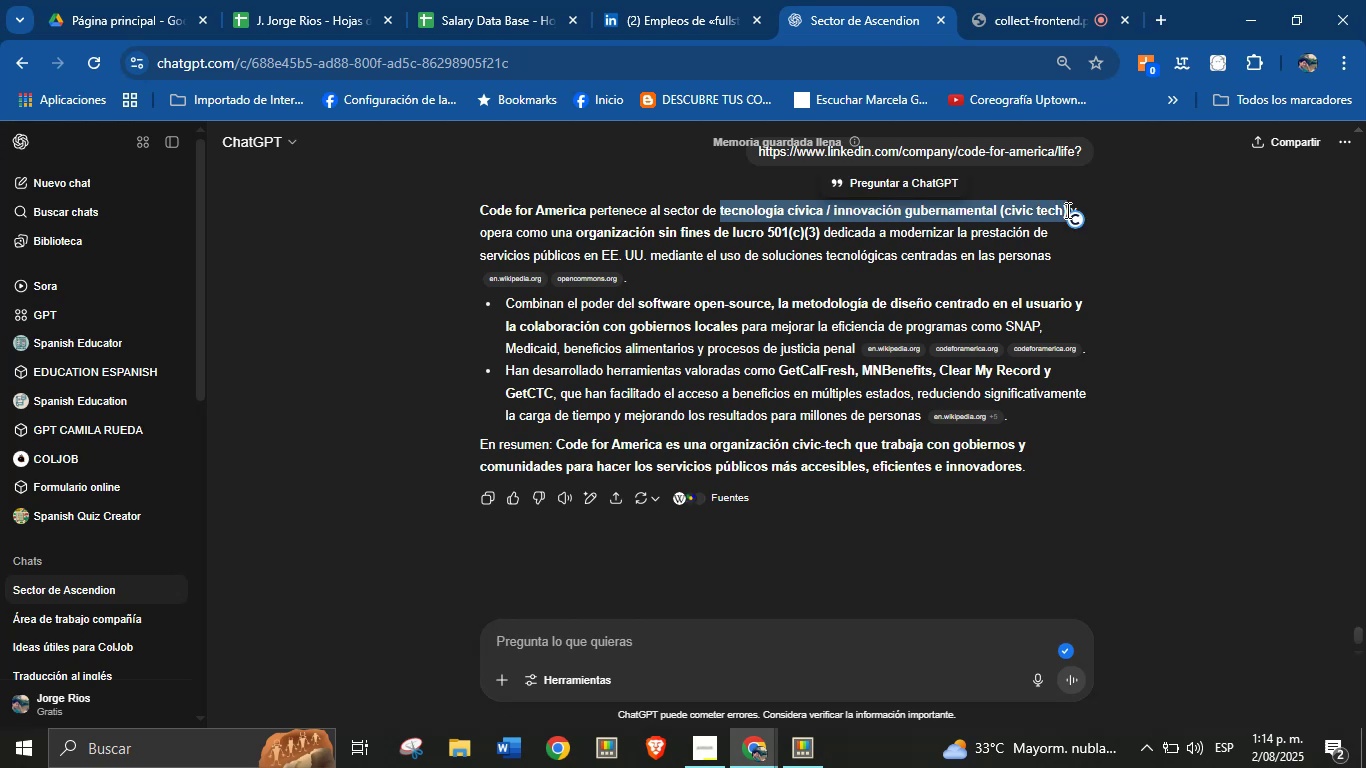 
key(Alt+Control+ControlLeft)
 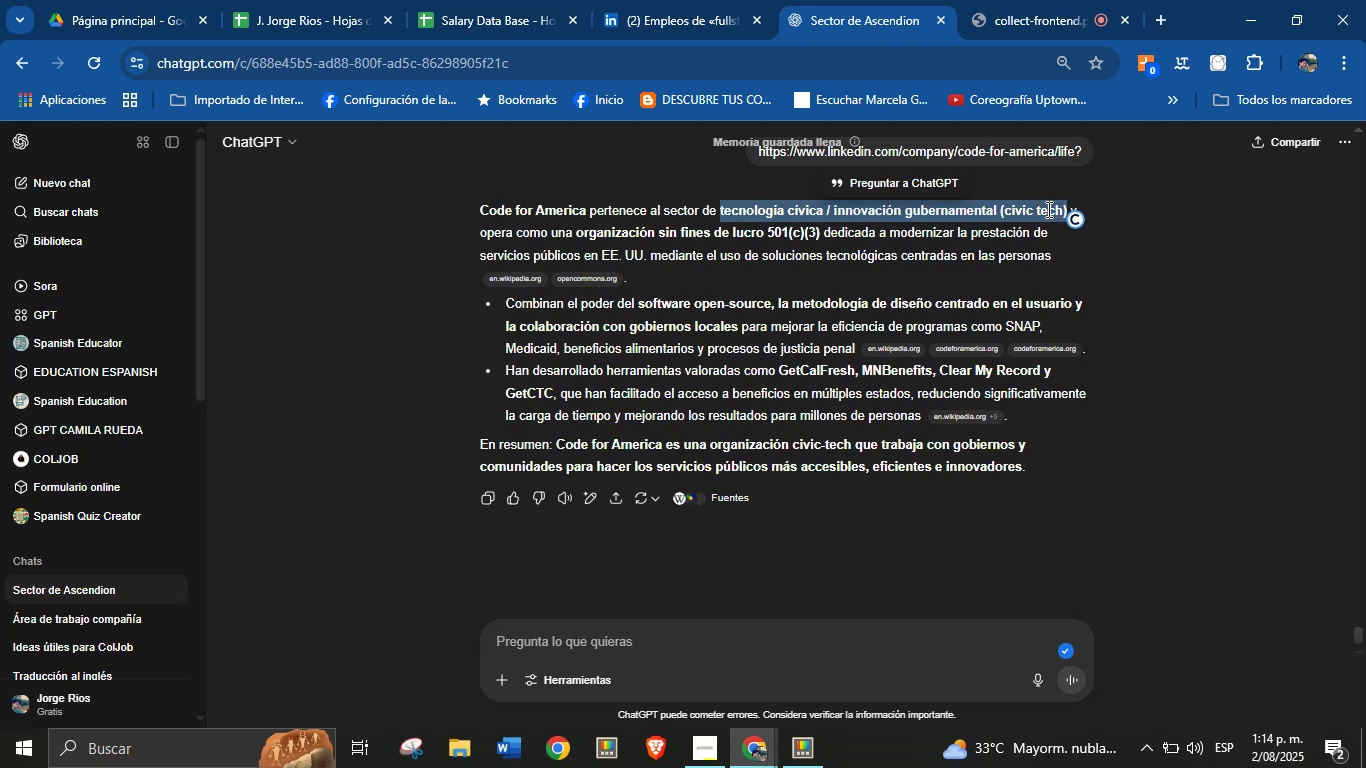 
key(Alt+Control+C)
 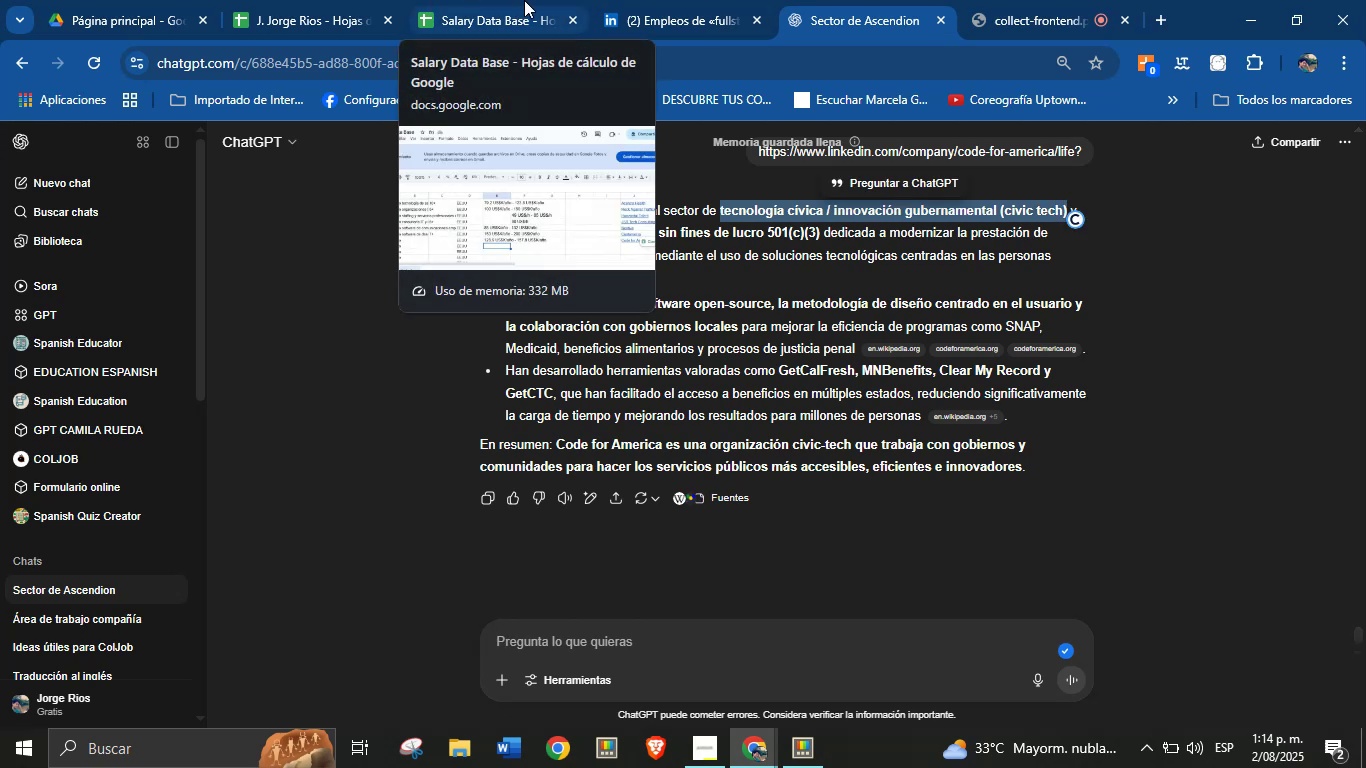 
left_click([510, 0])
 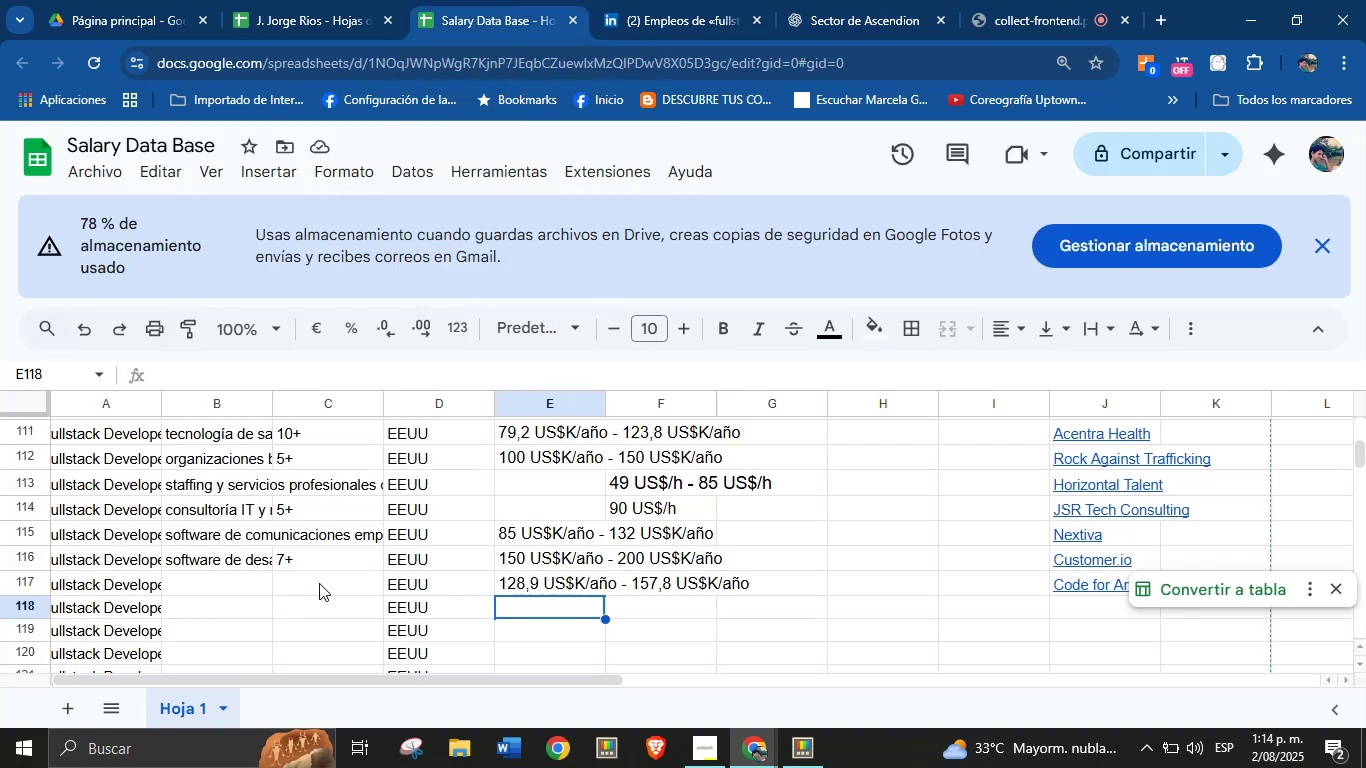 
left_click([240, 585])
 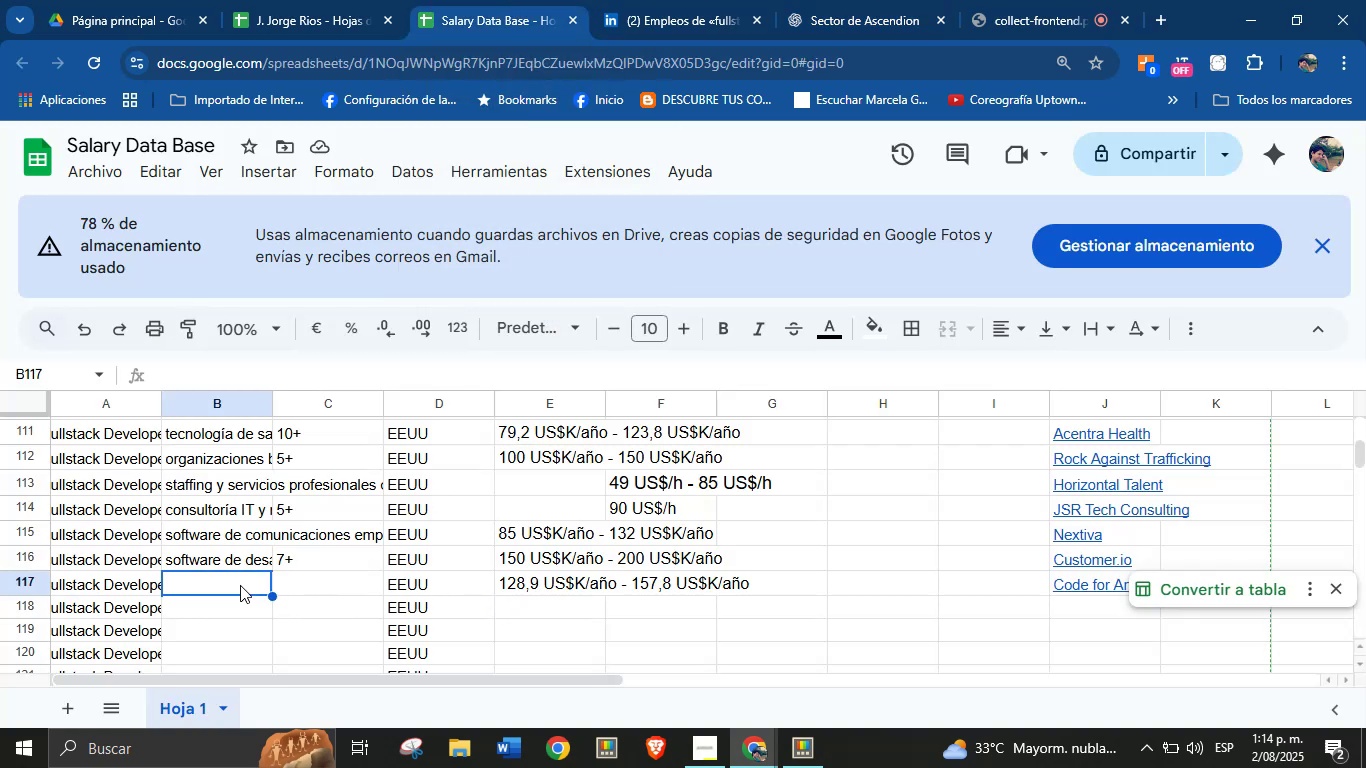 
key(Break)
 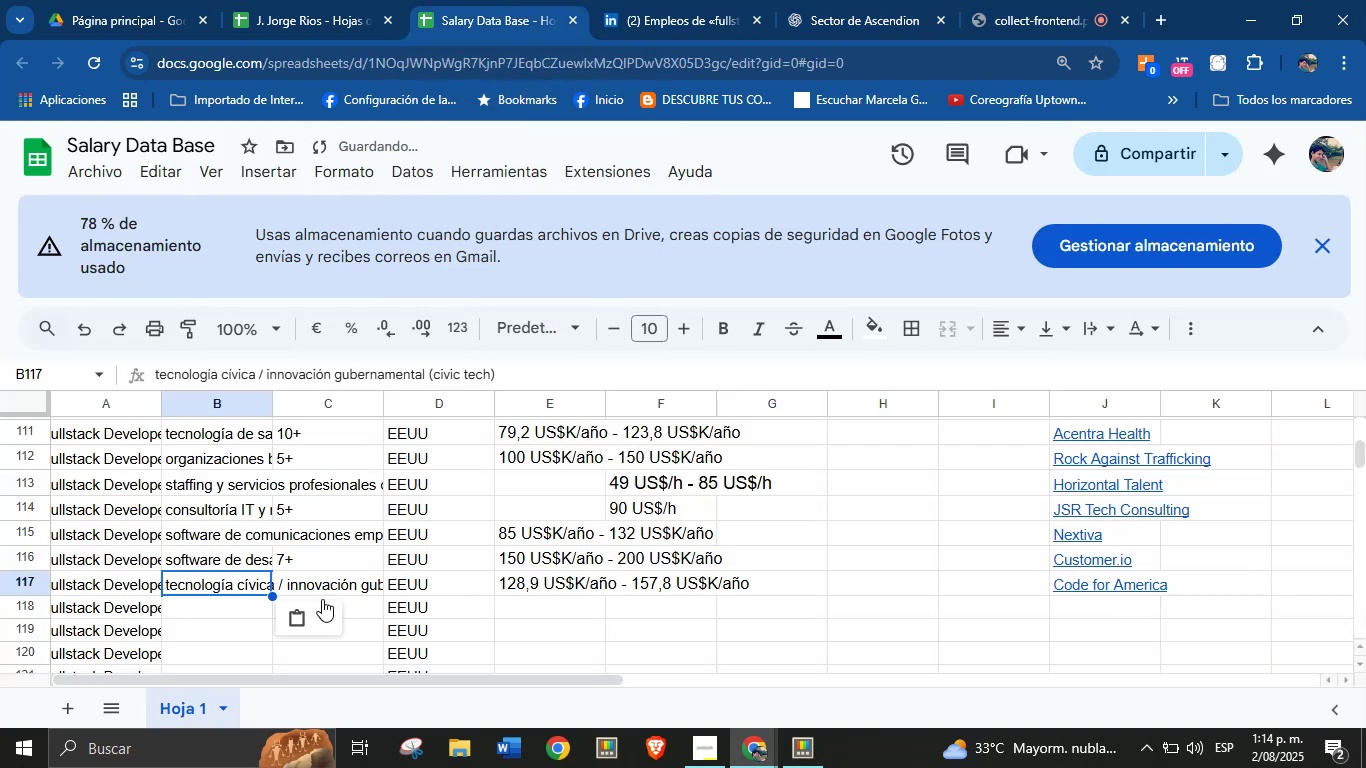 
key(Control+ControlLeft)
 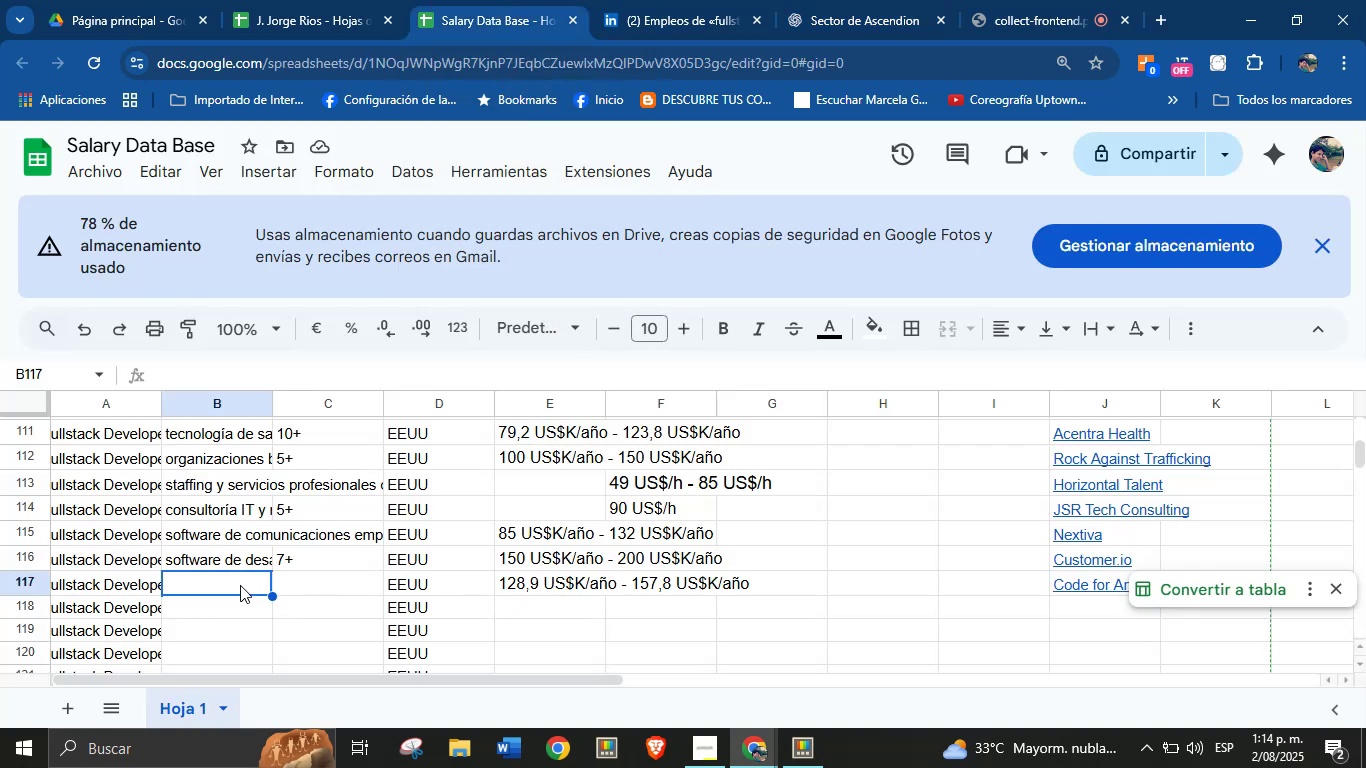 
key(Control+V)
 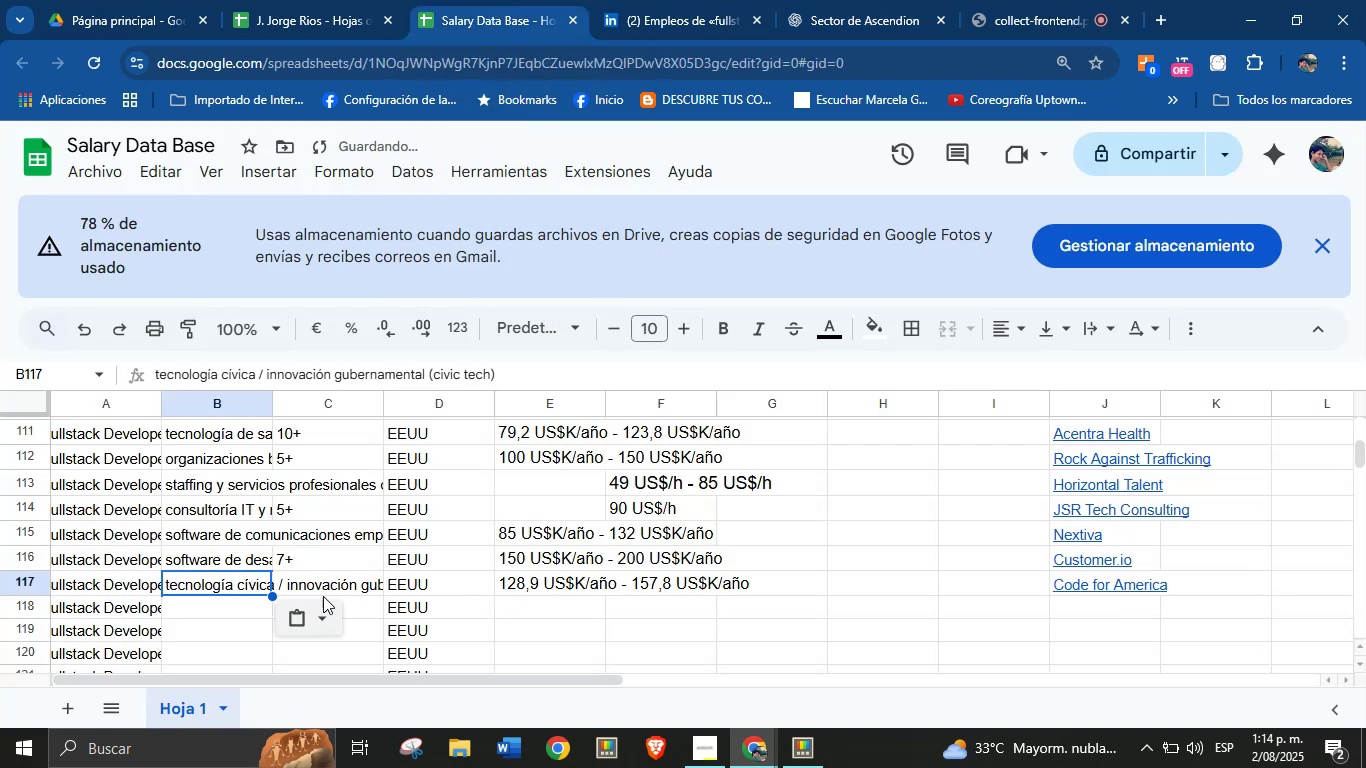 
left_click([327, 585])
 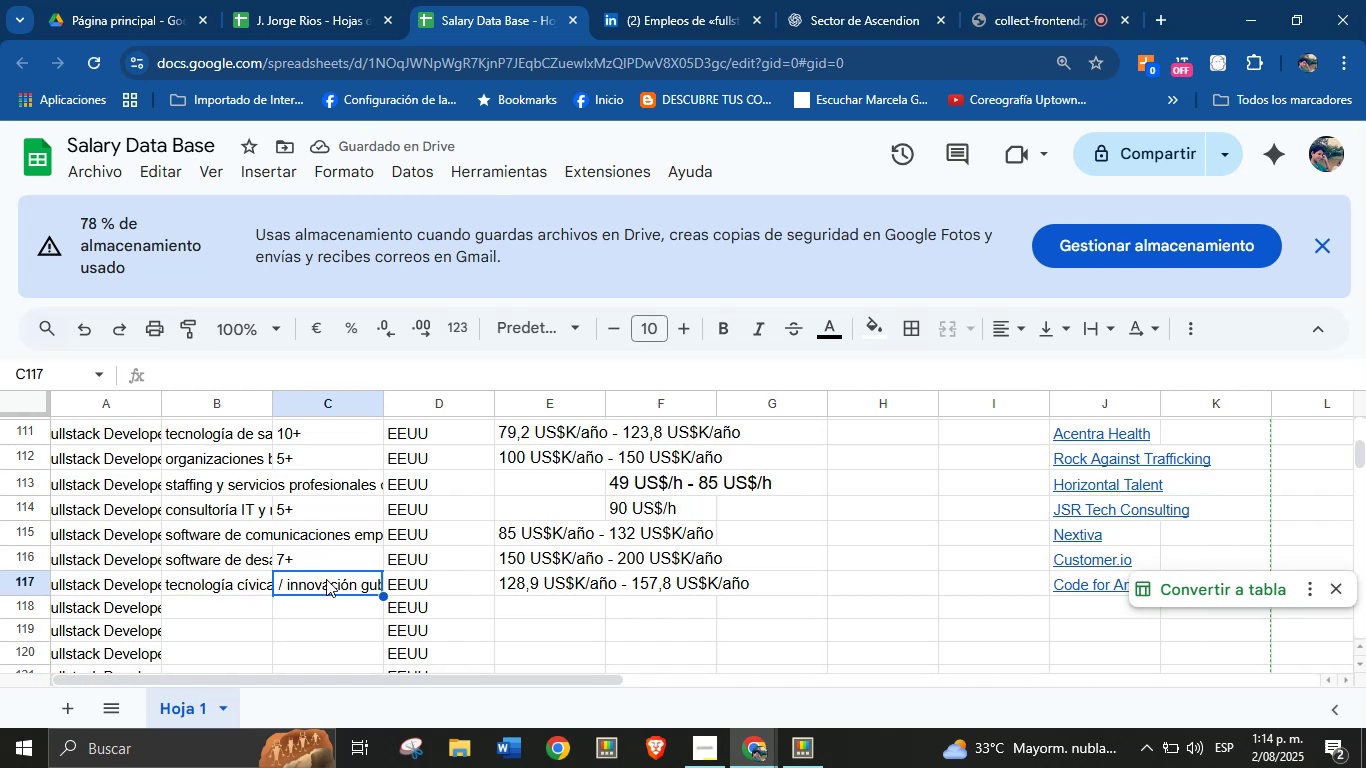 
left_click([670, 0])
 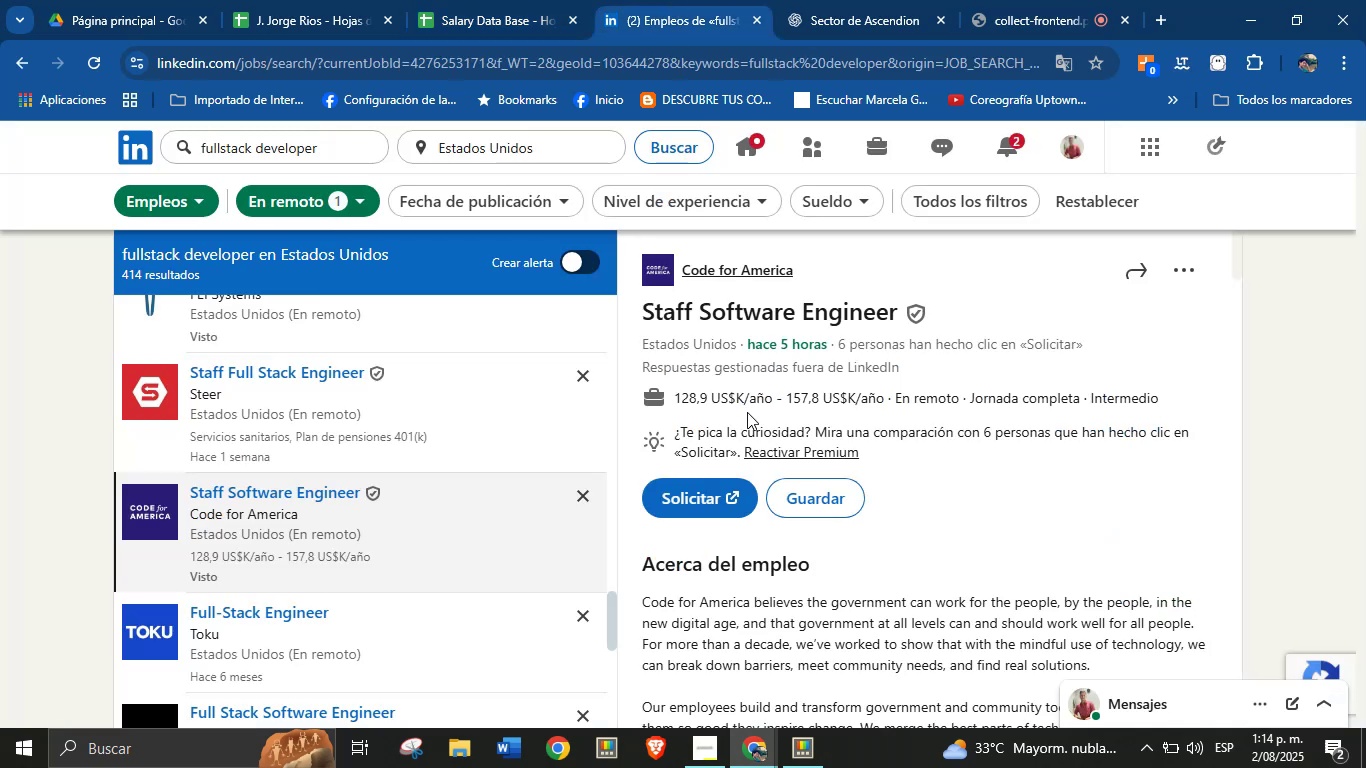 
scroll: coordinate [860, 526], scroll_direction: down, amount: 16.0
 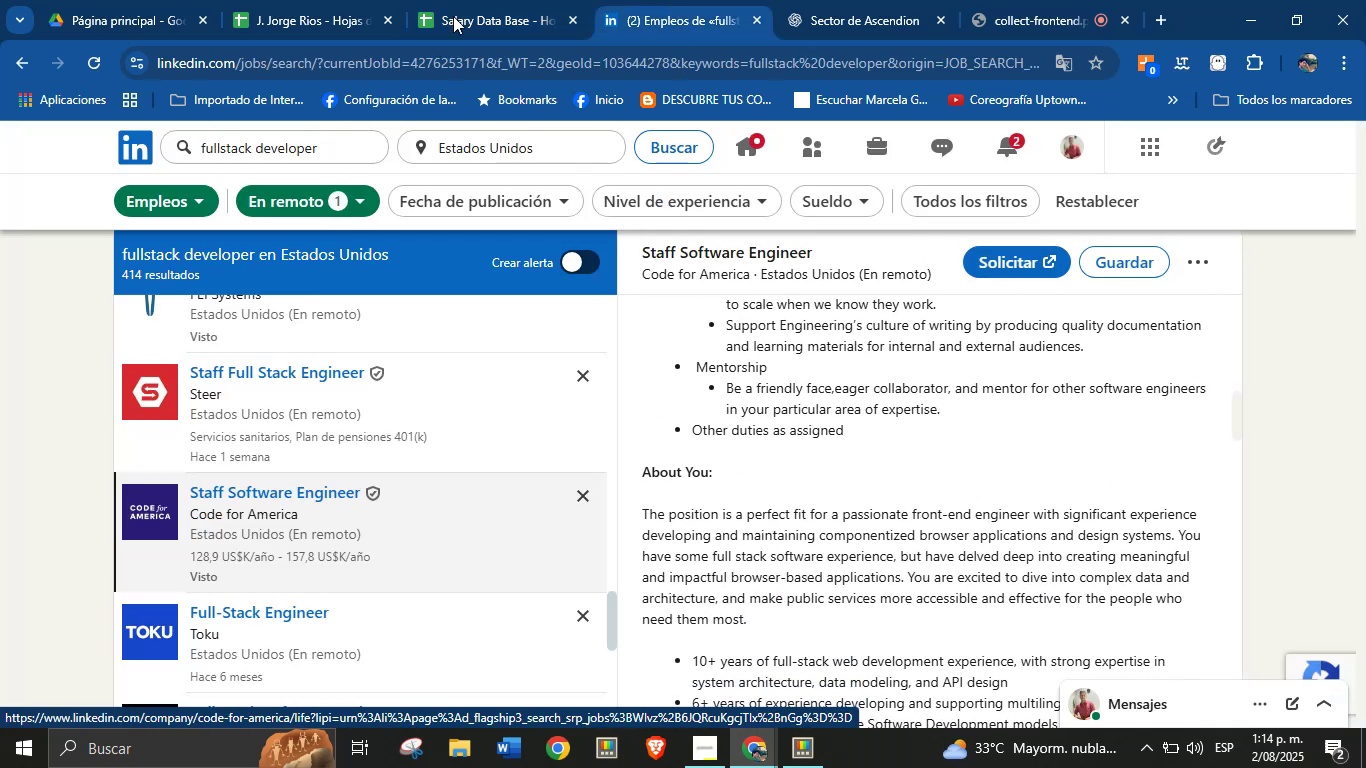 
left_click([459, 0])
 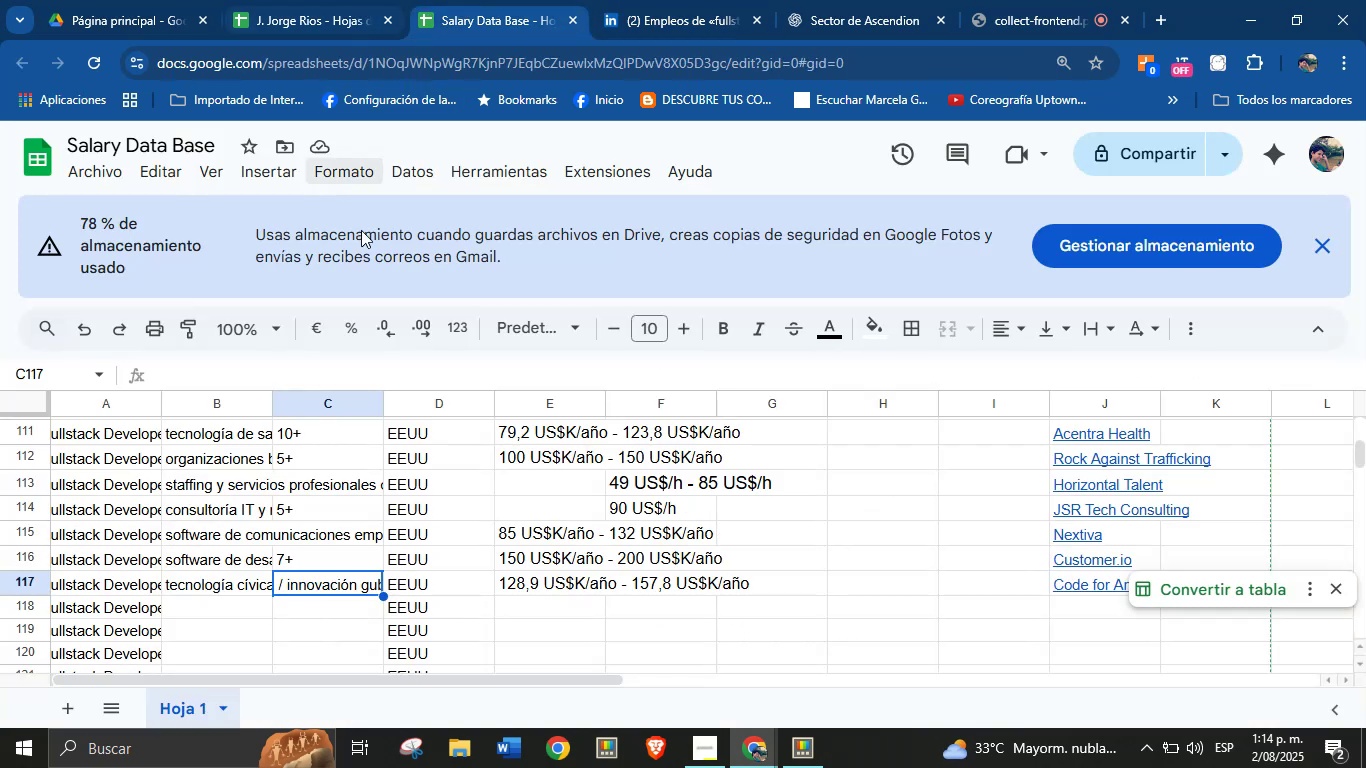 
type(10=)
 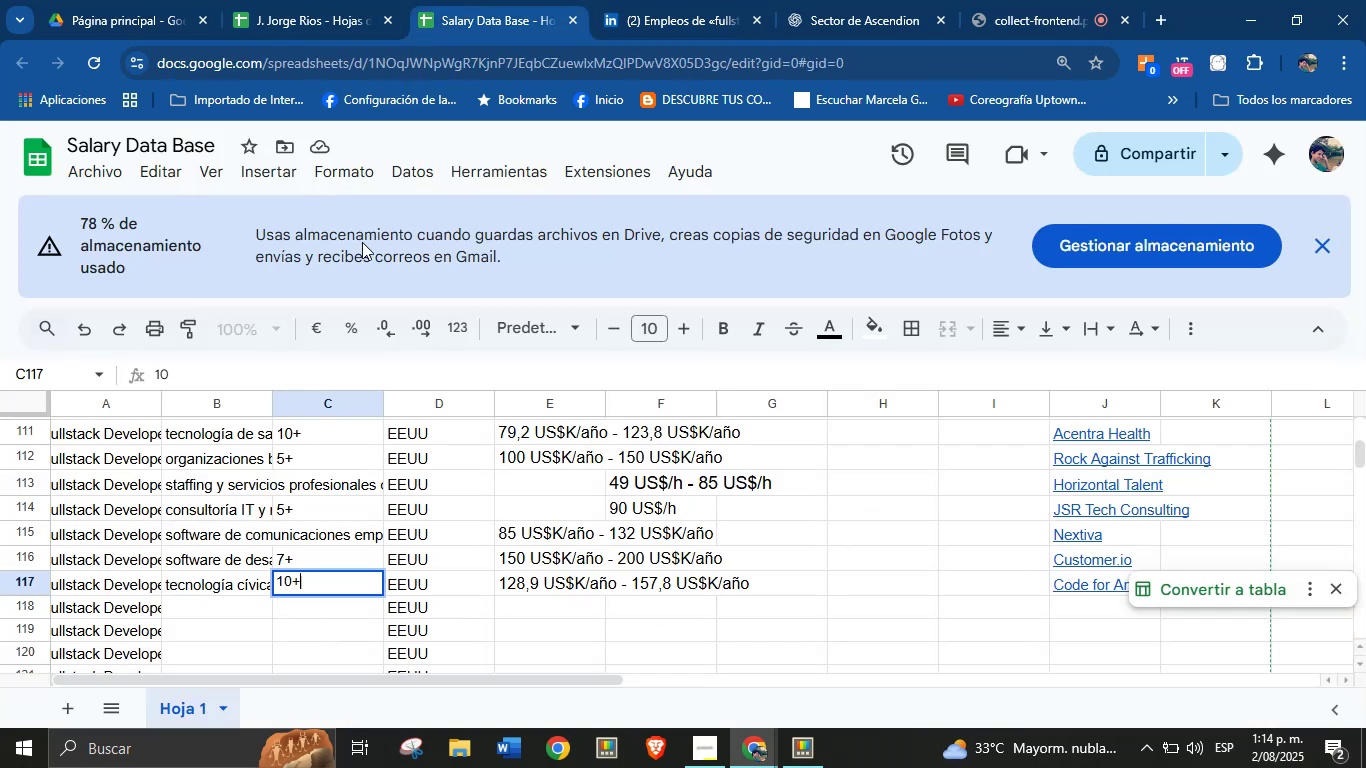 
key(Enter)
 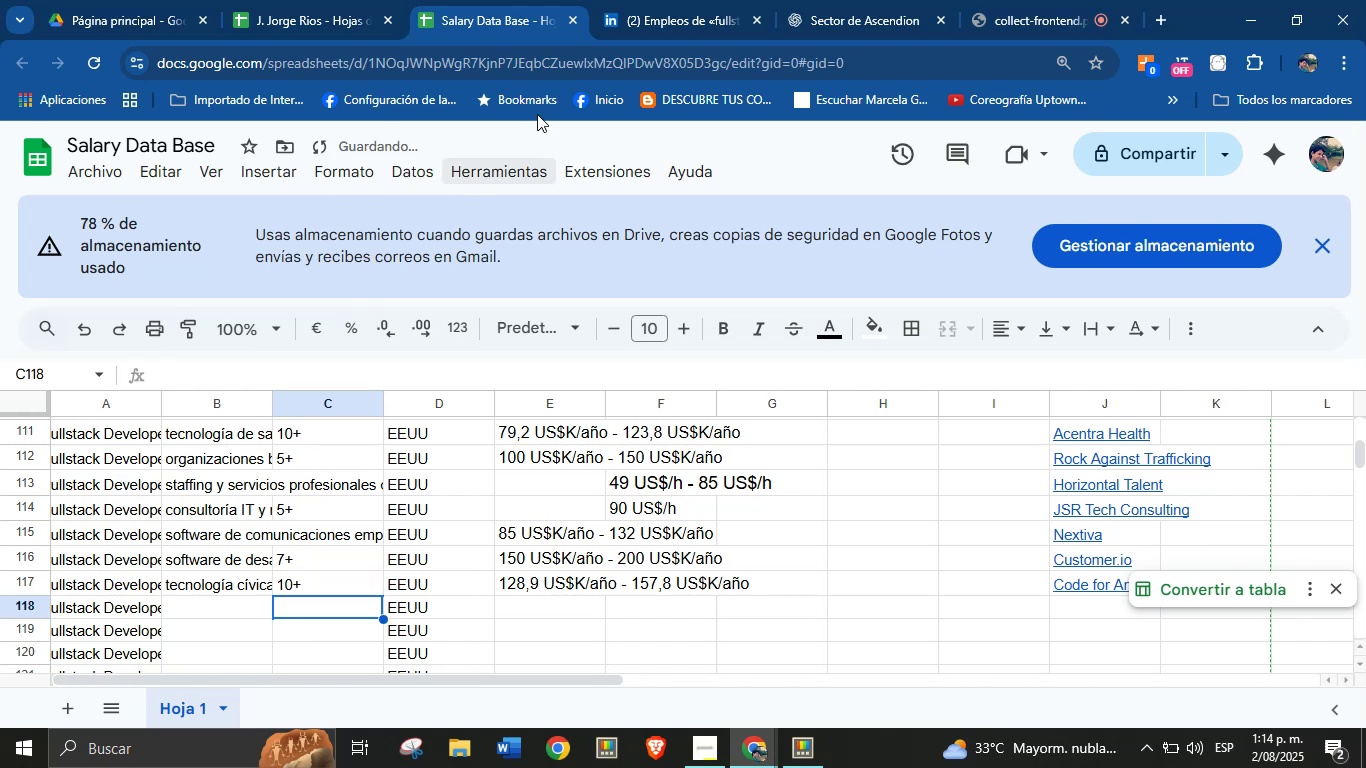 
left_click([696, 0])
 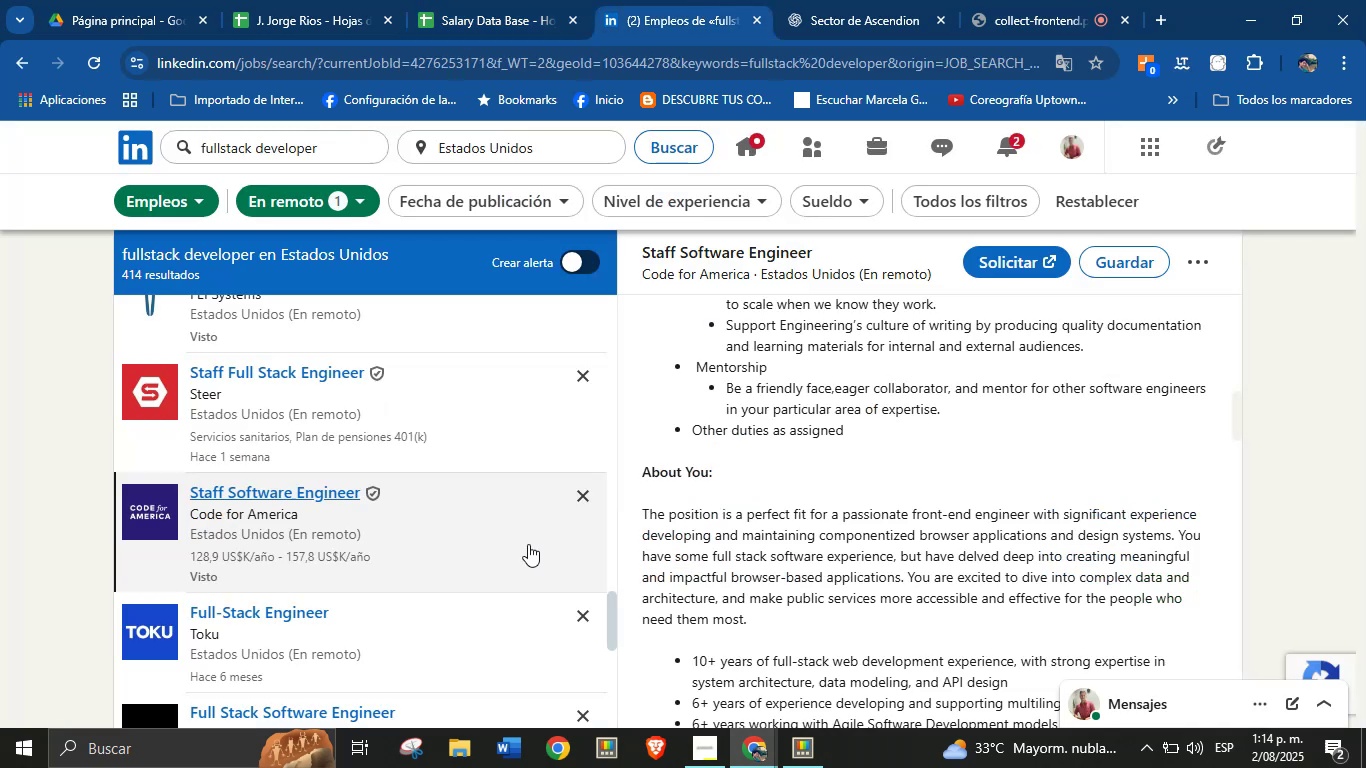 
scroll: coordinate [381, 472], scroll_direction: down, amount: 3.0
 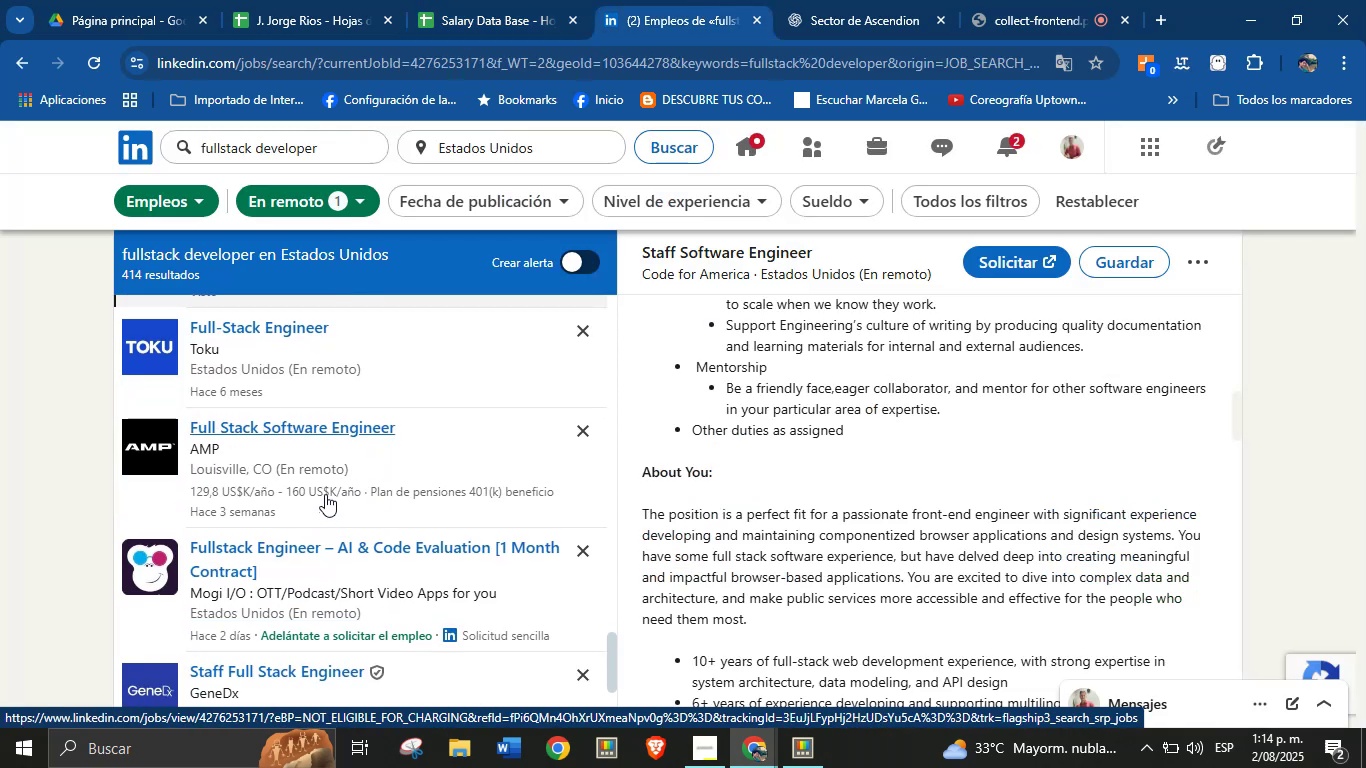 
left_click([328, 478])
 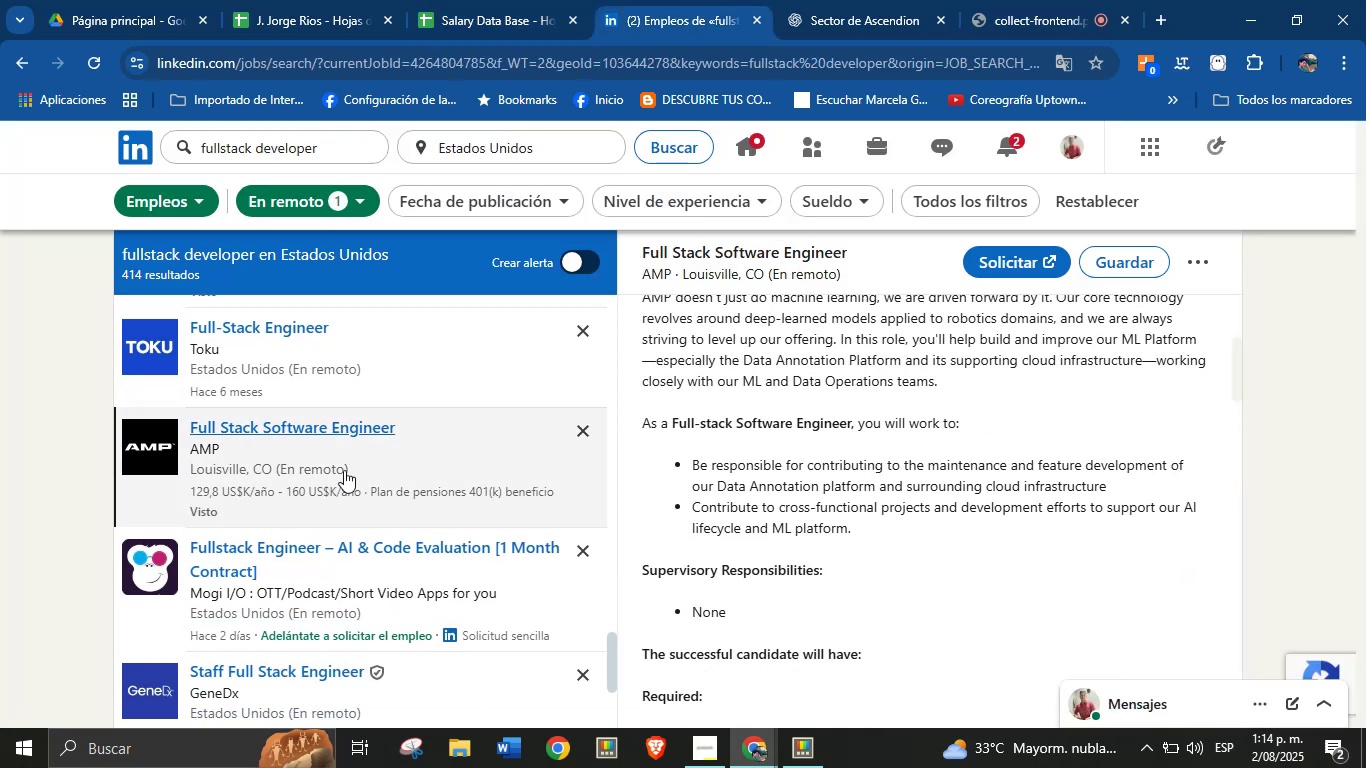 
scroll: coordinate [900, 444], scroll_direction: up, amount: 3.0
 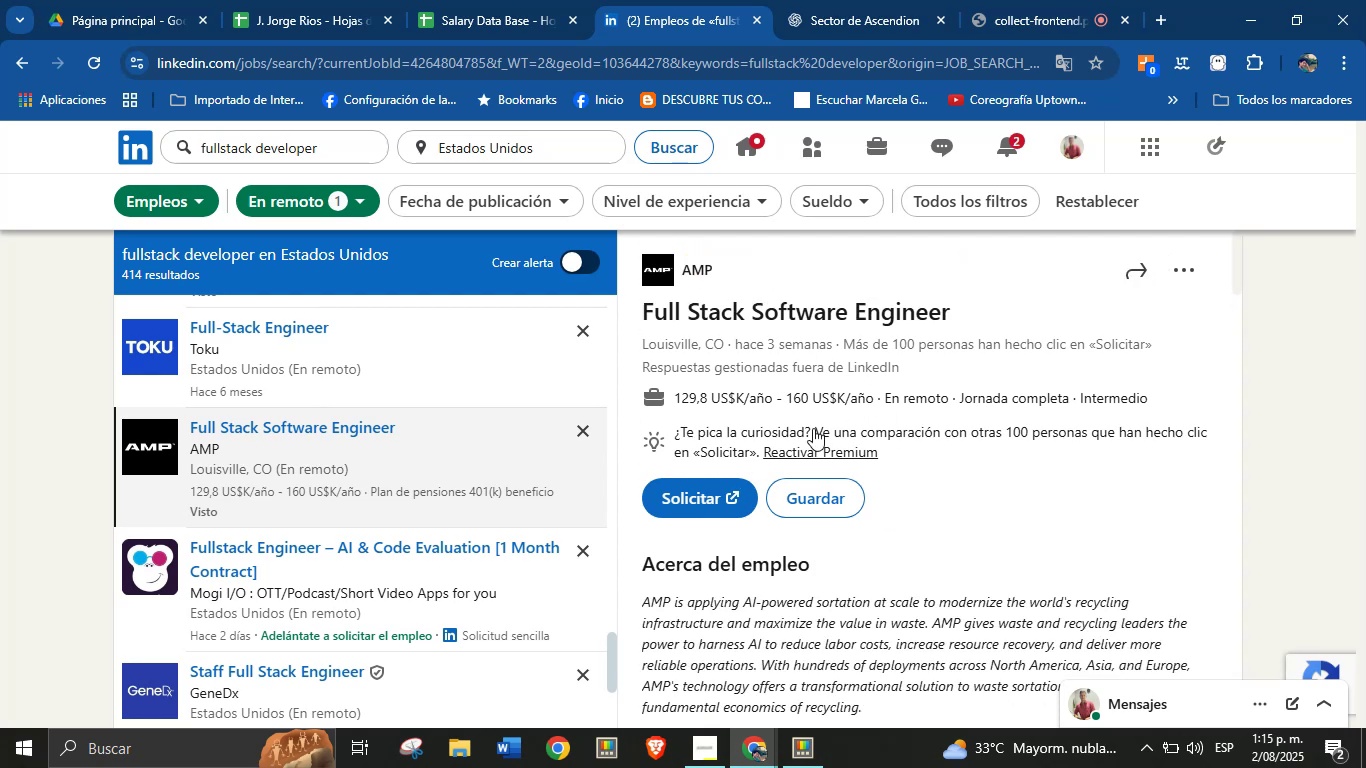 
left_click_drag(start_coordinate=[723, 274], to_coordinate=[685, 271])
 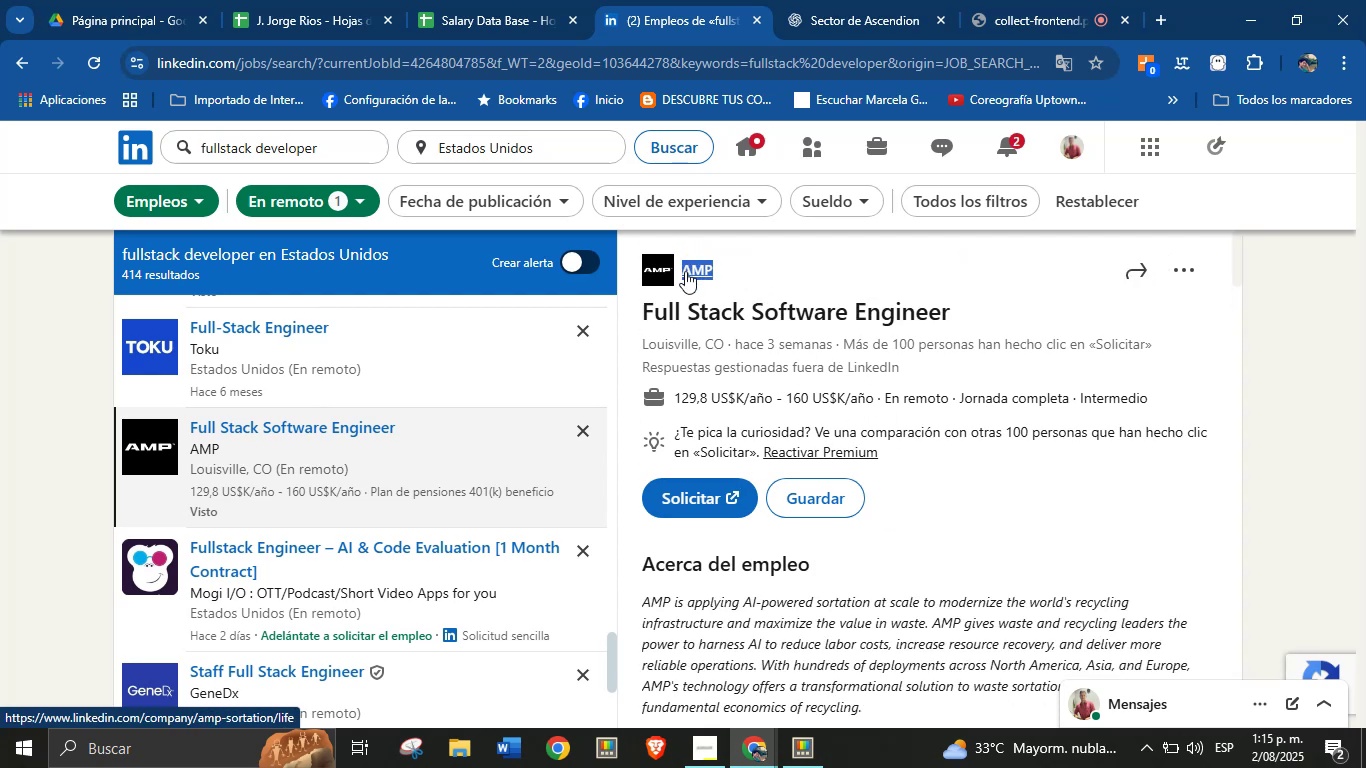 
key(Alt+Control+C)
 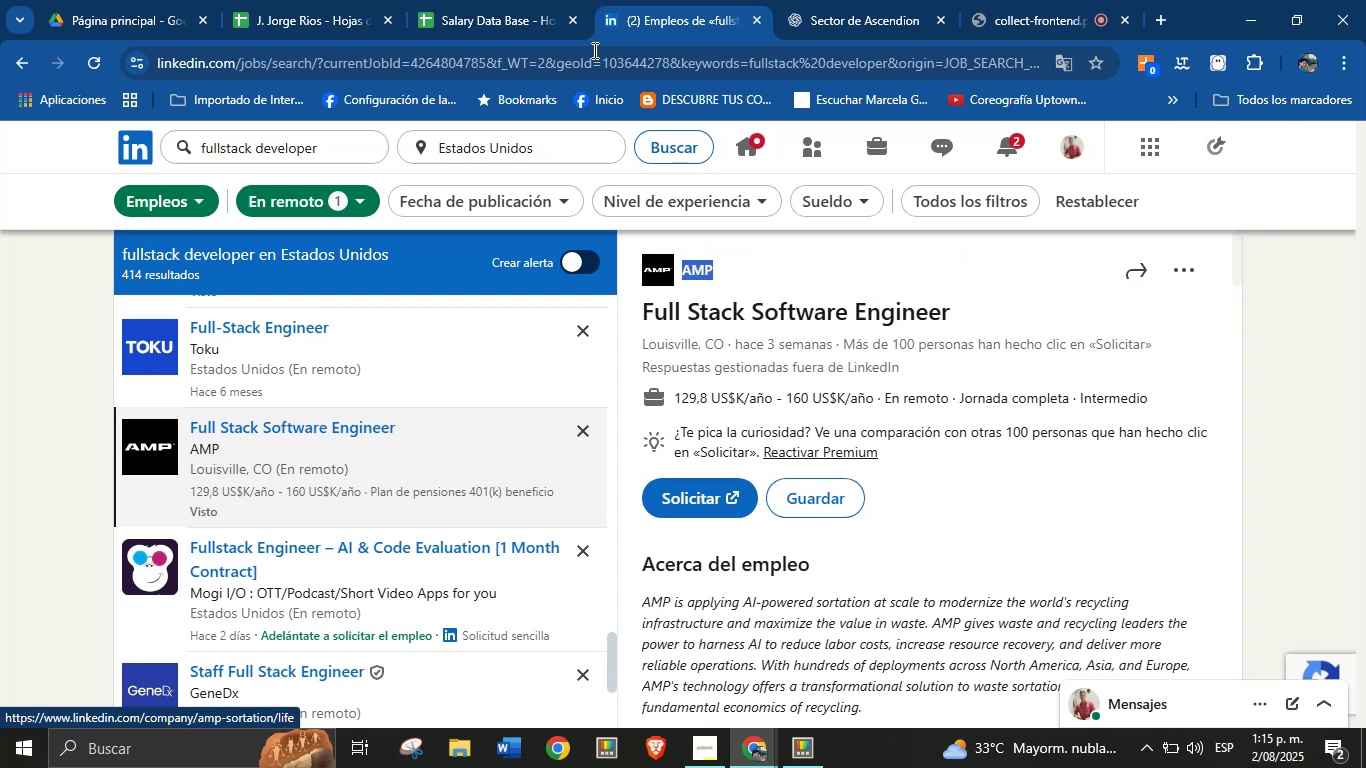 
key(Alt+AltLeft)
 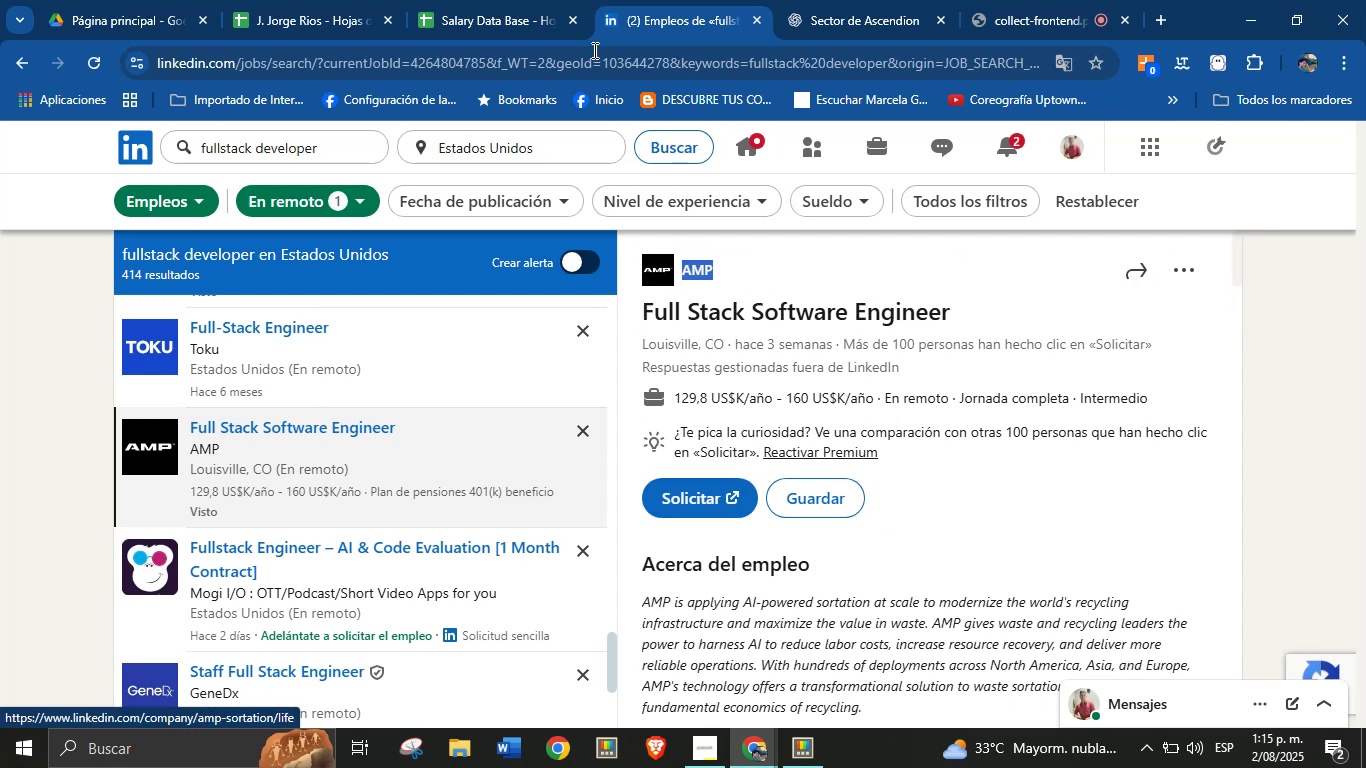 
key(Alt+Control+ControlLeft)
 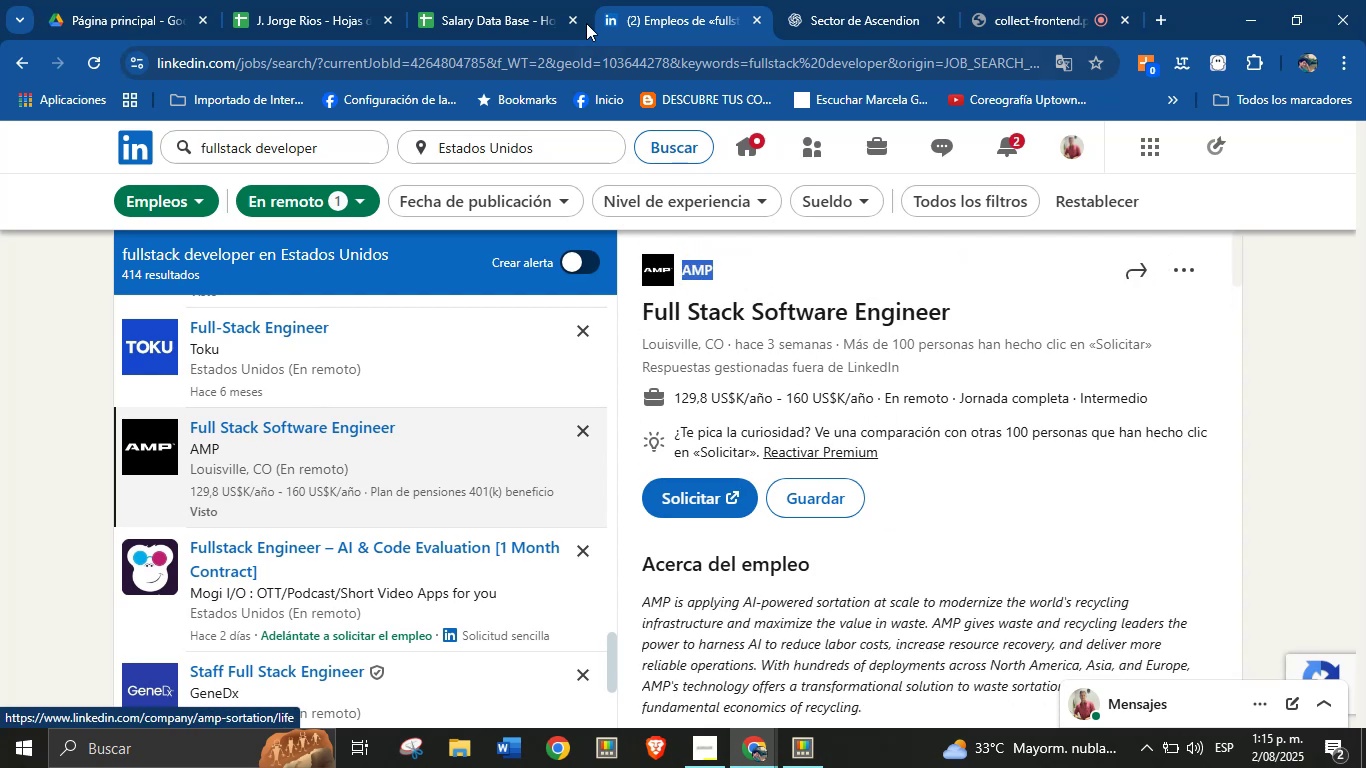 
left_click([551, 0])
 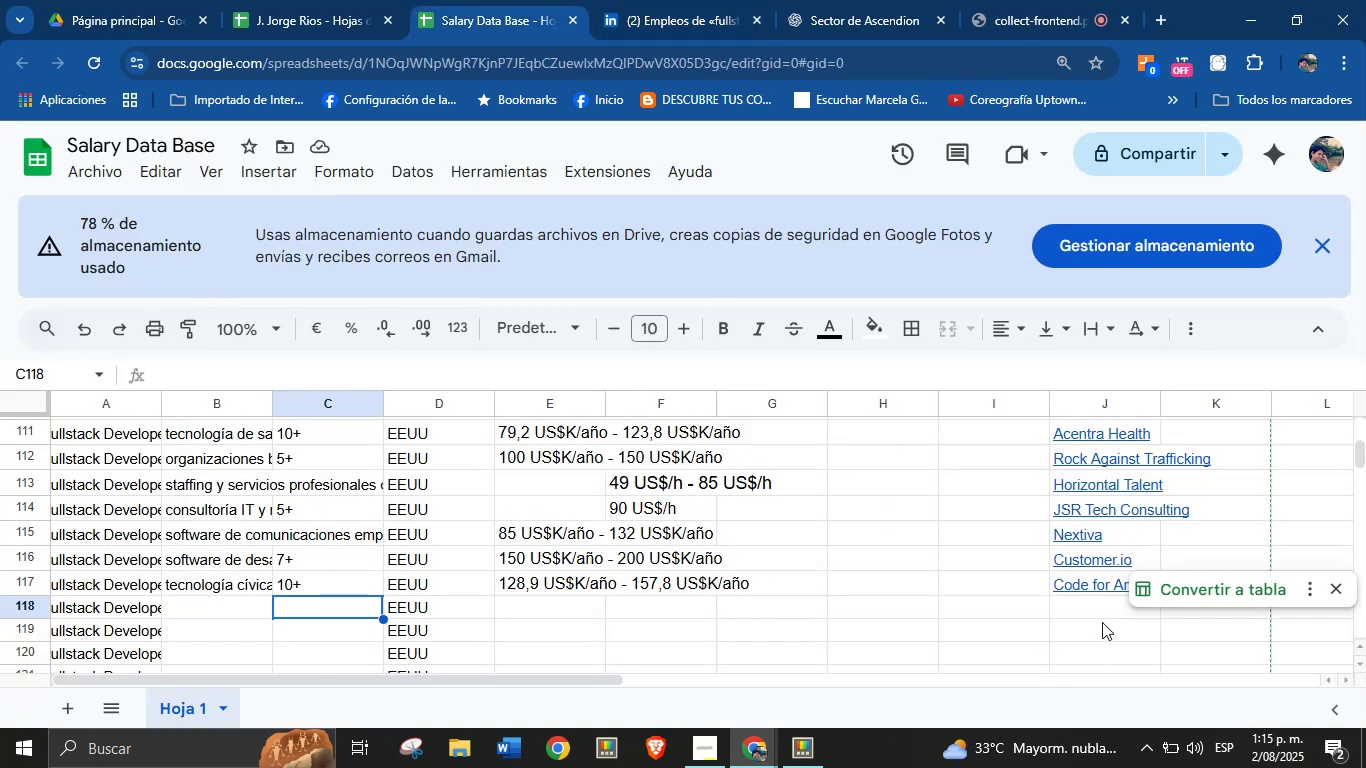 
left_click([1080, 612])
 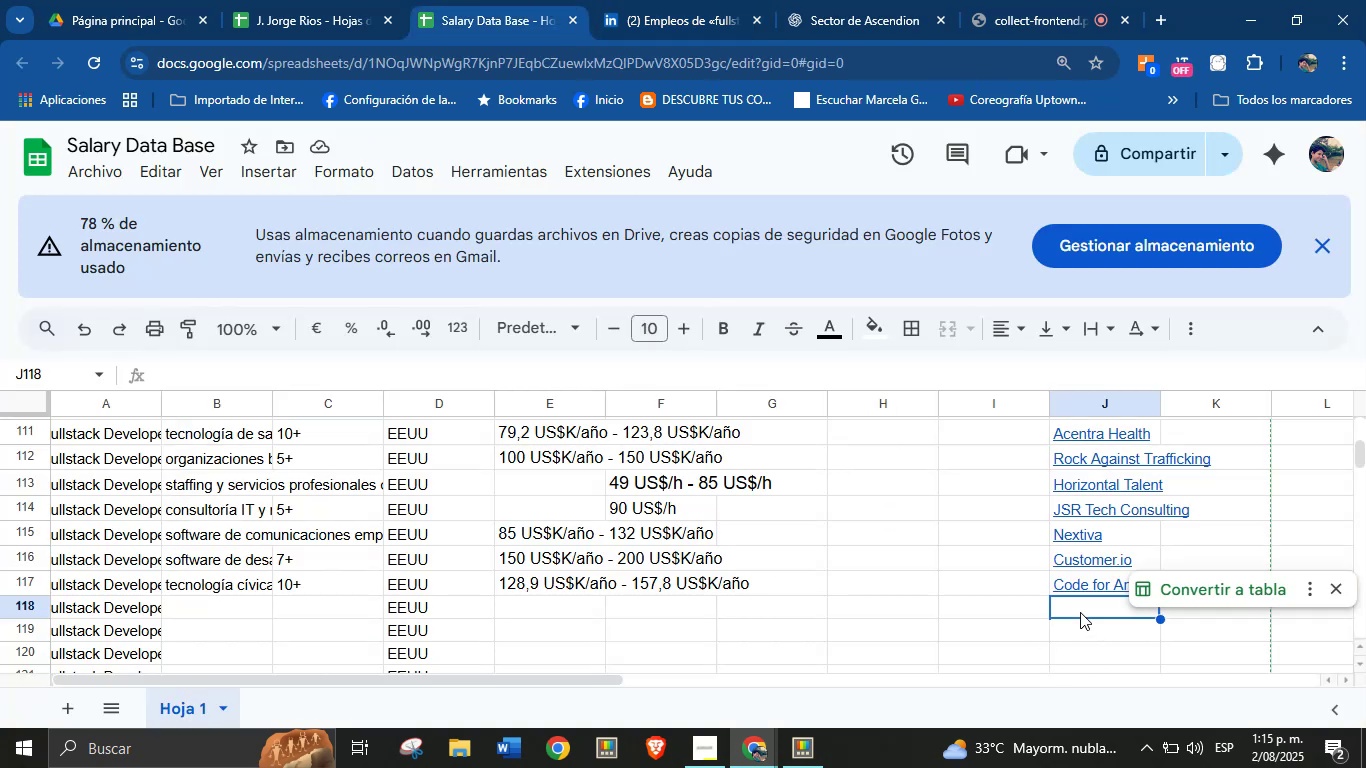 
key(Control+ControlLeft)
 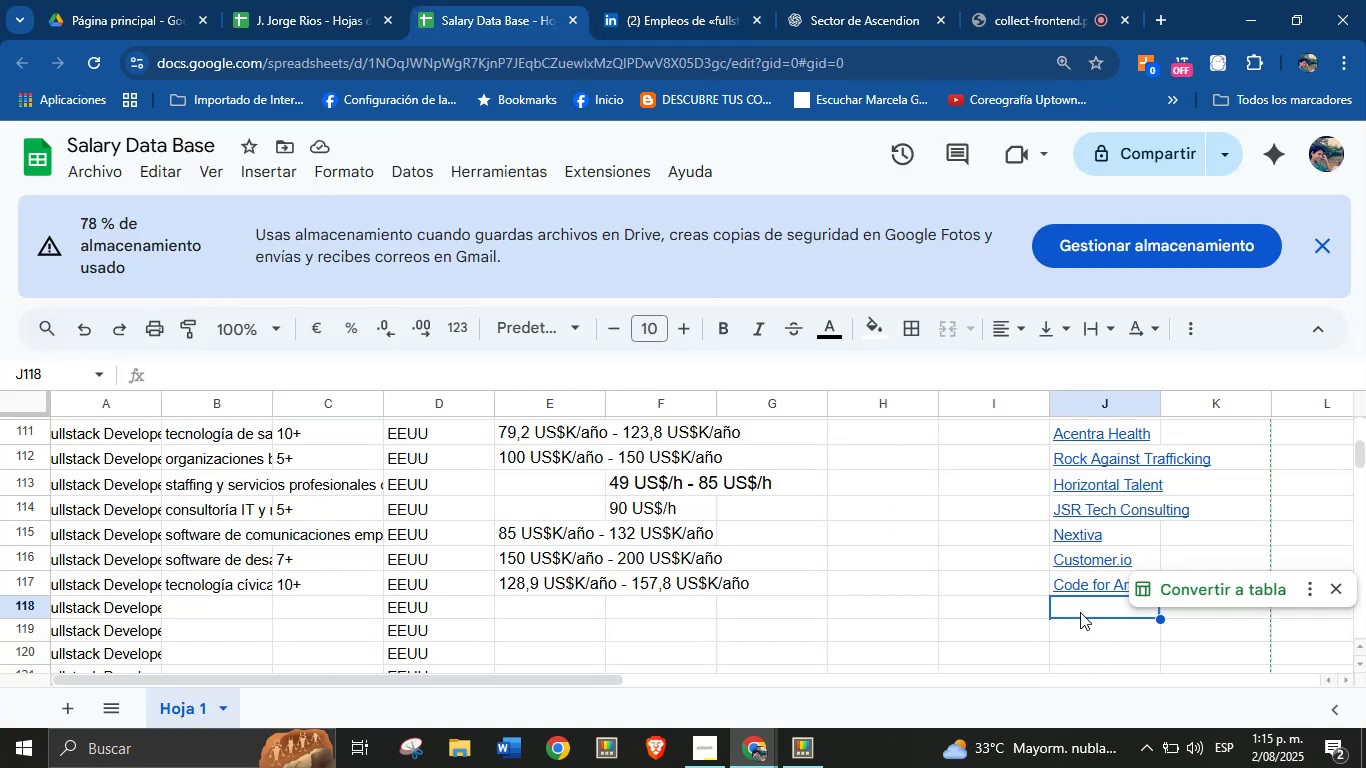 
key(Break)
 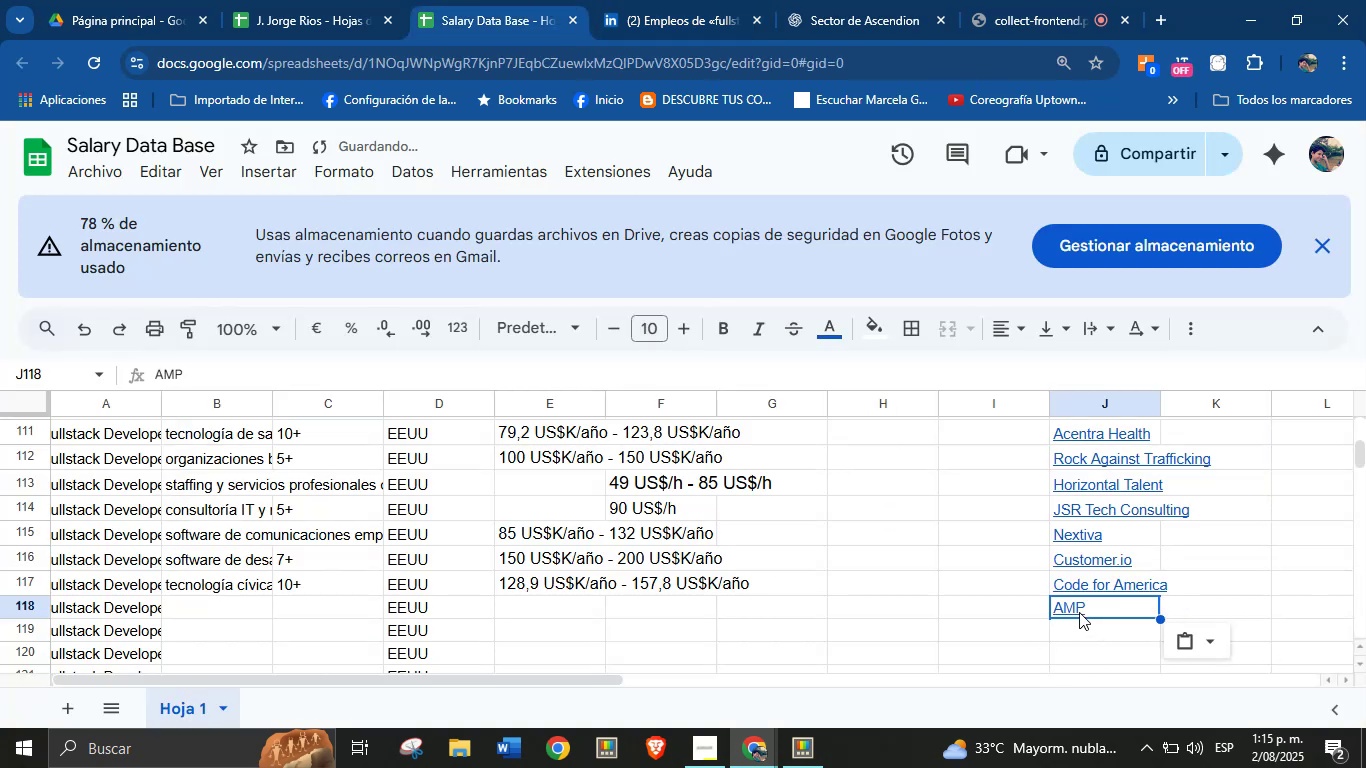 
key(Control+V)
 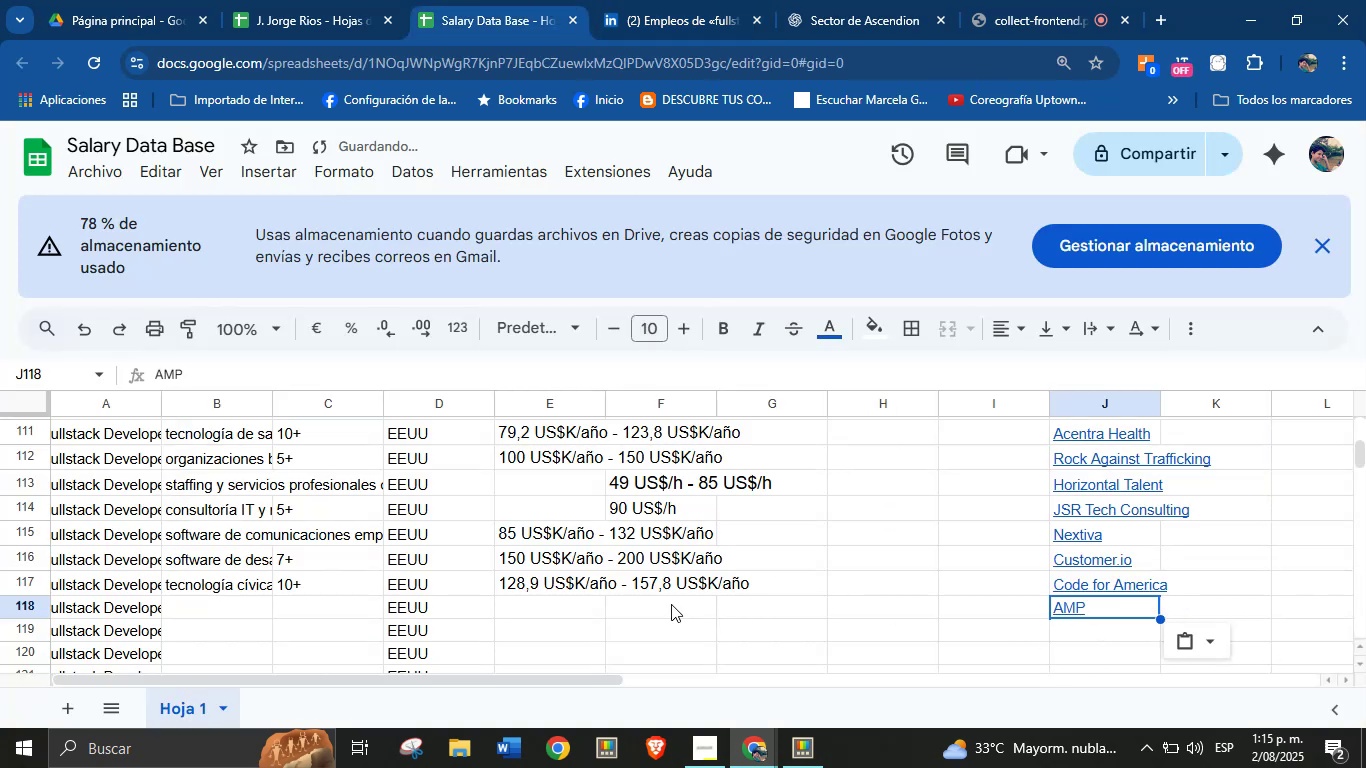 
left_click([554, 600])
 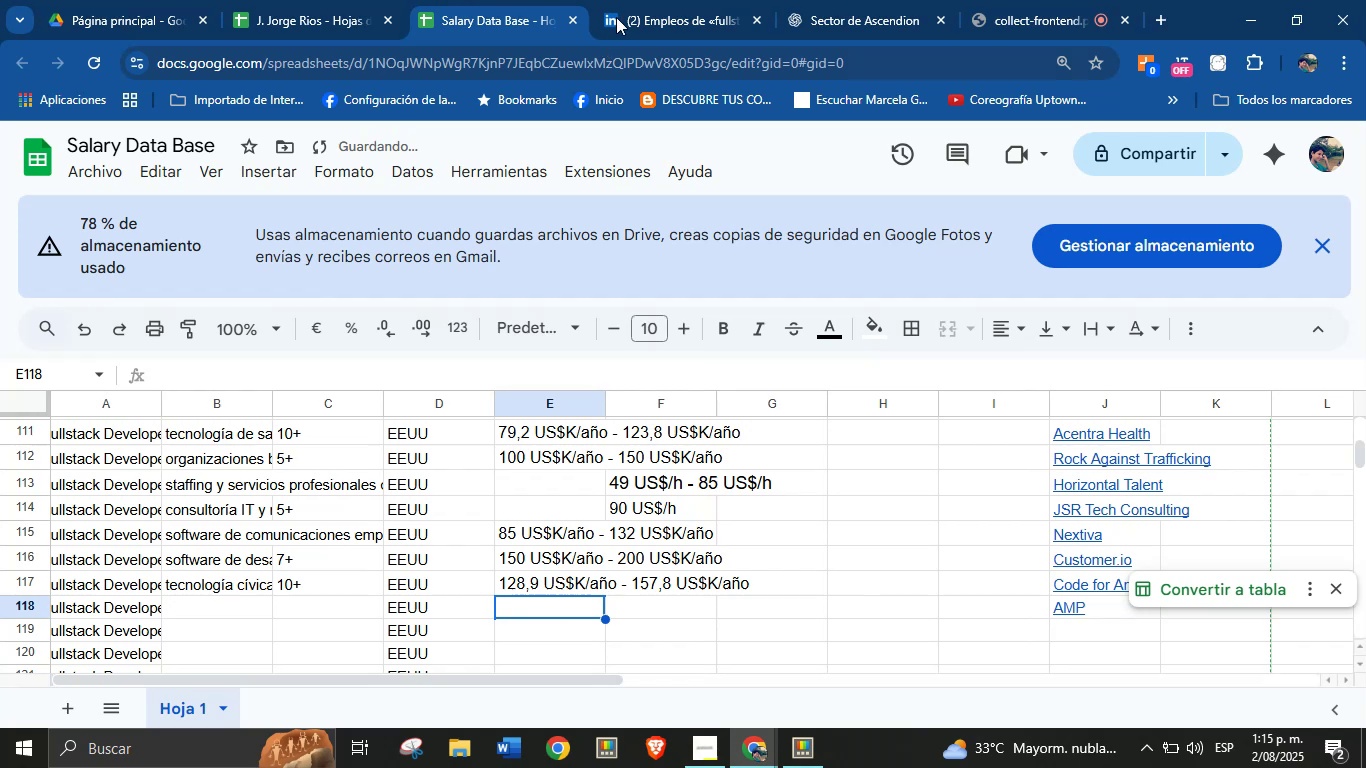 
left_click([642, 0])
 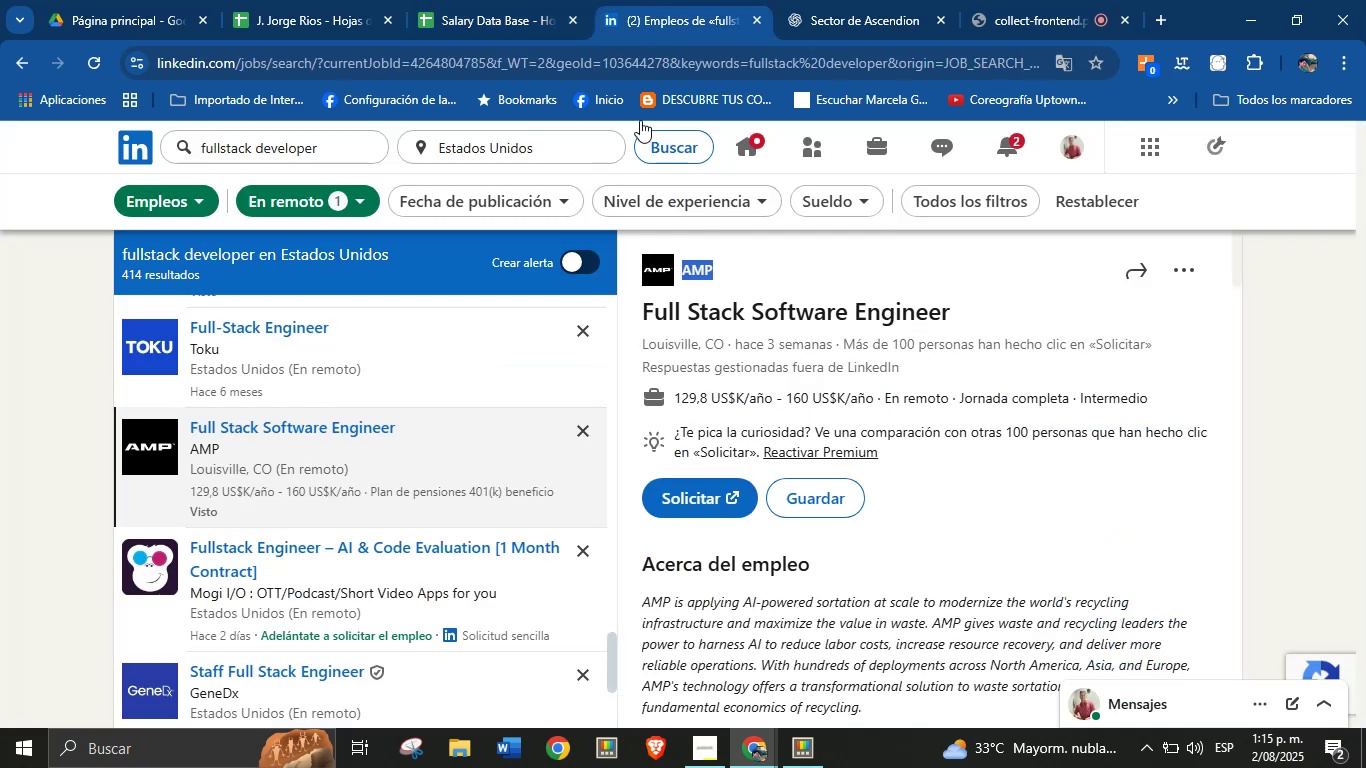 
left_click([525, 0])
 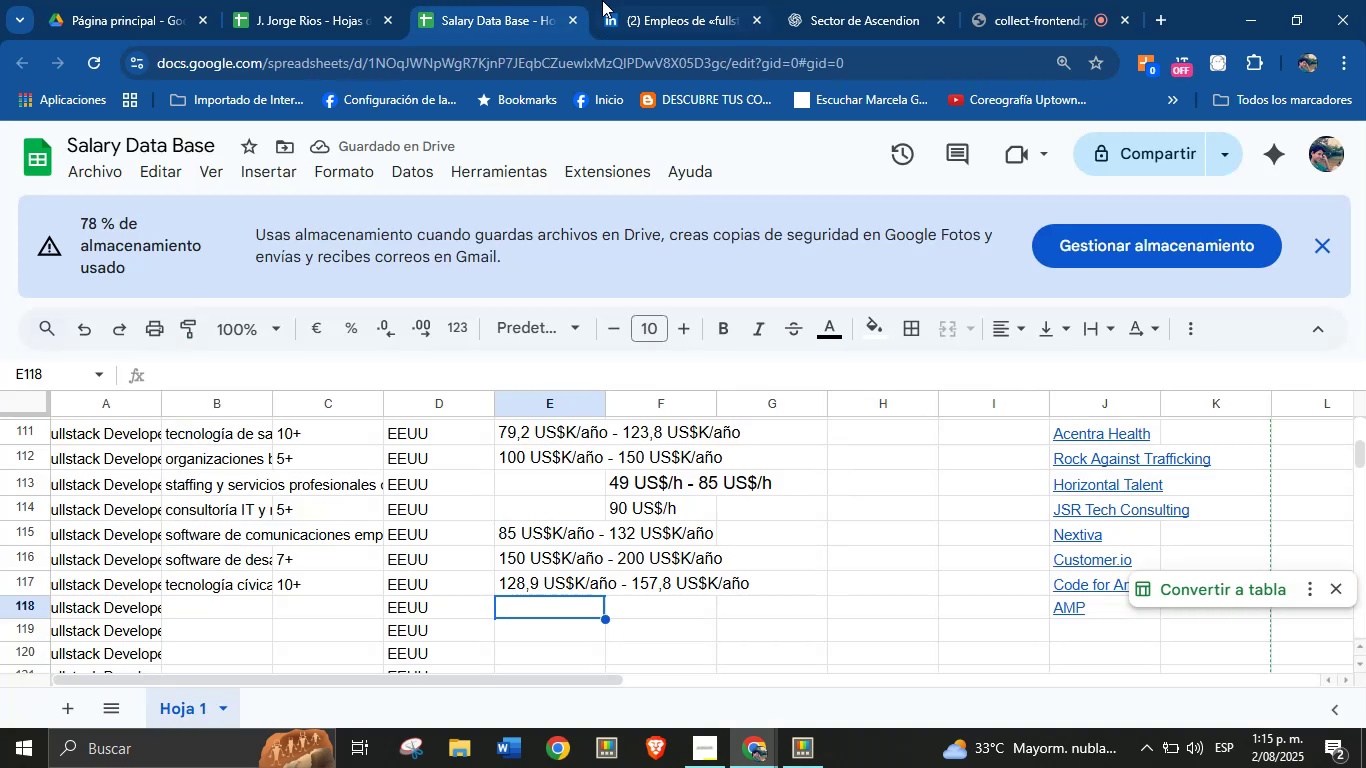 
left_click([627, 0])
 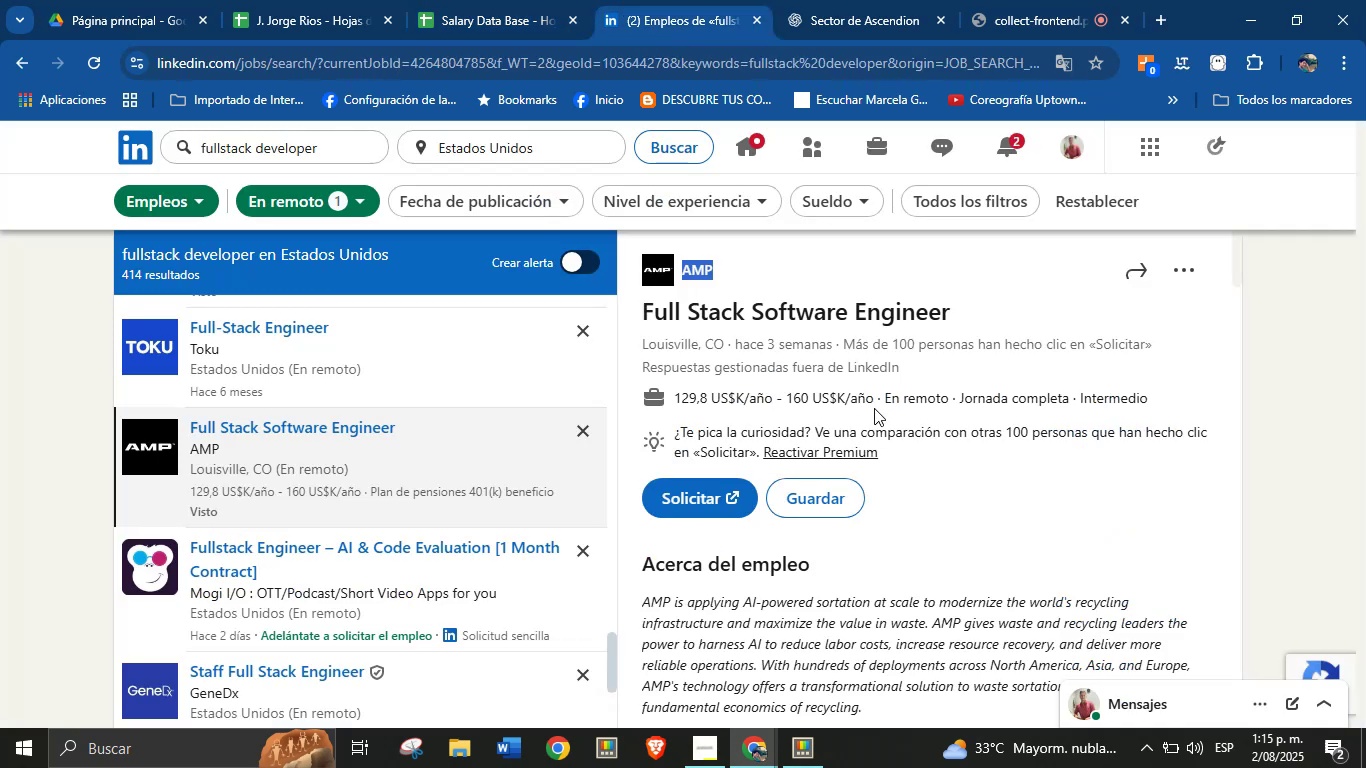 
left_click_drag(start_coordinate=[875, 402], to_coordinate=[675, 400])
 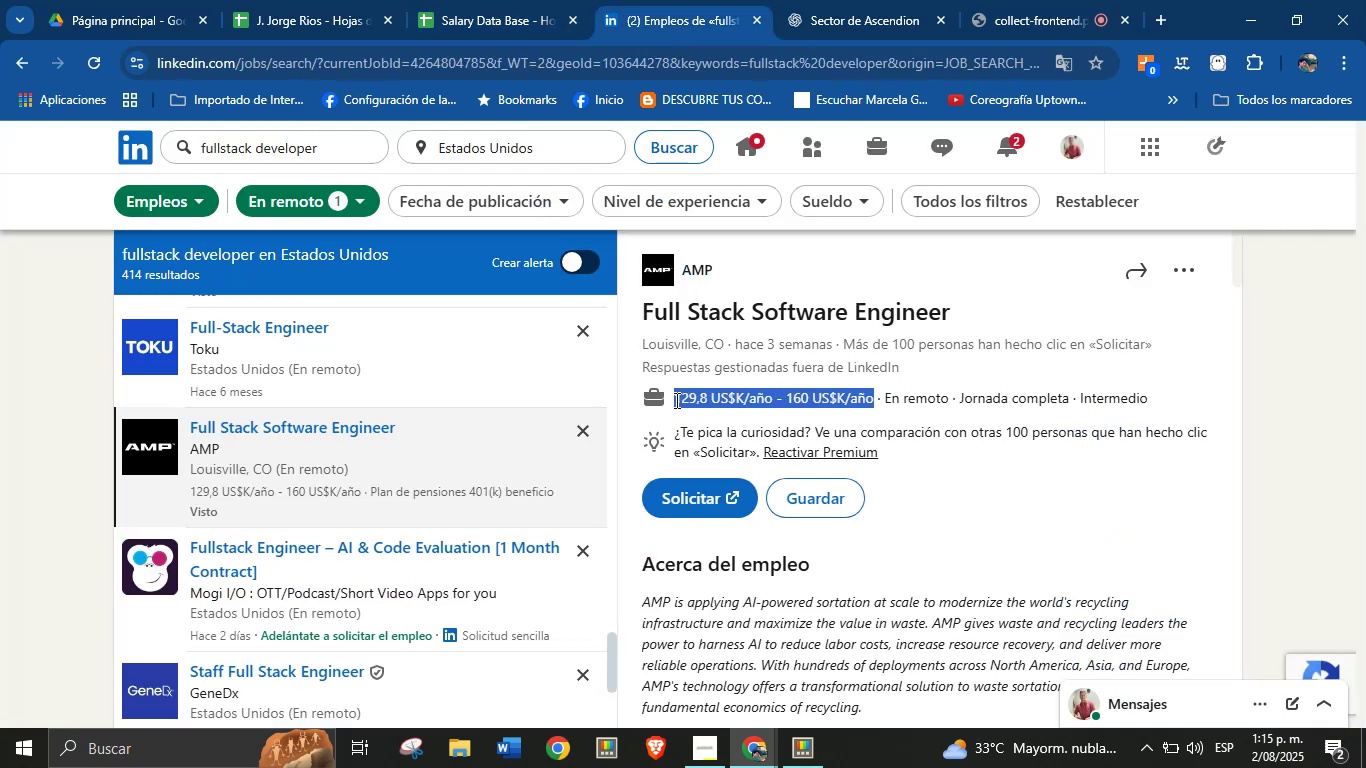 
key(Alt+AltLeft)
 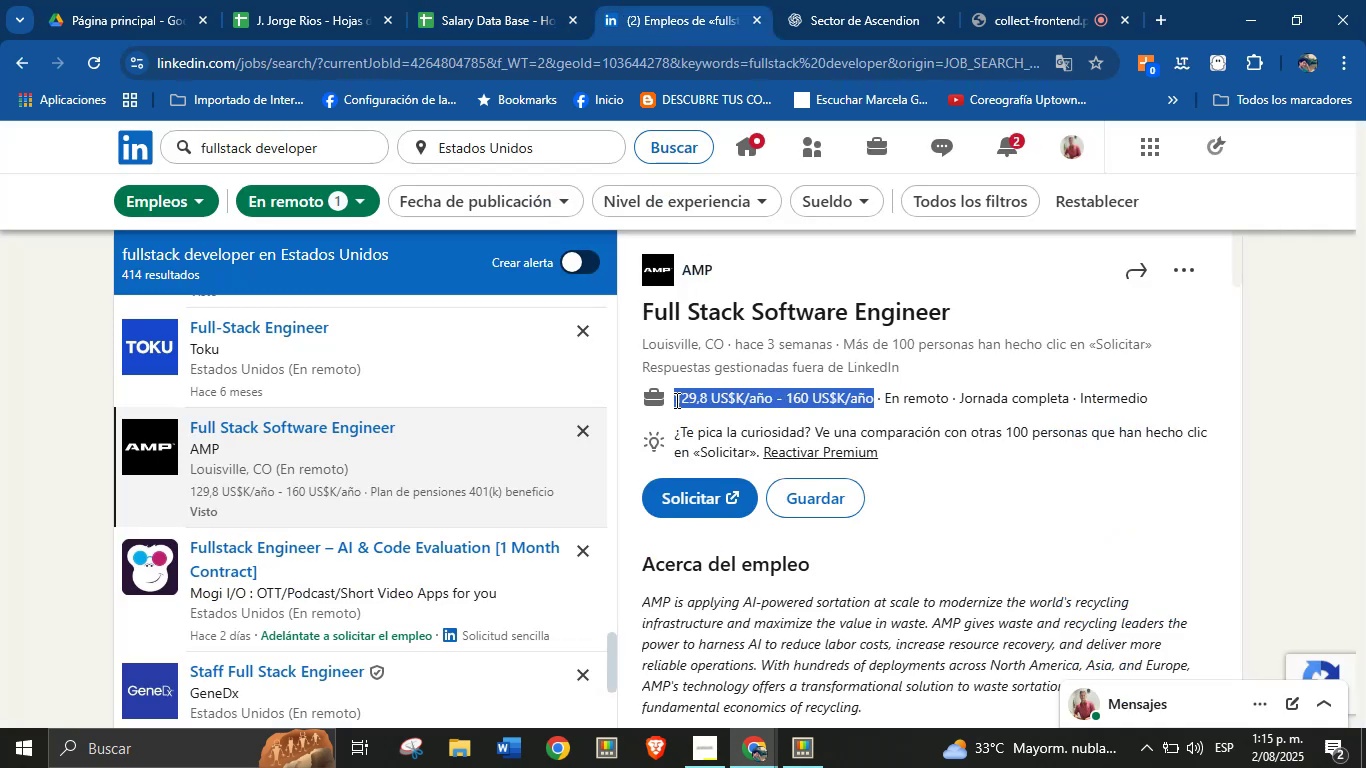 
key(Alt+Control+ControlLeft)
 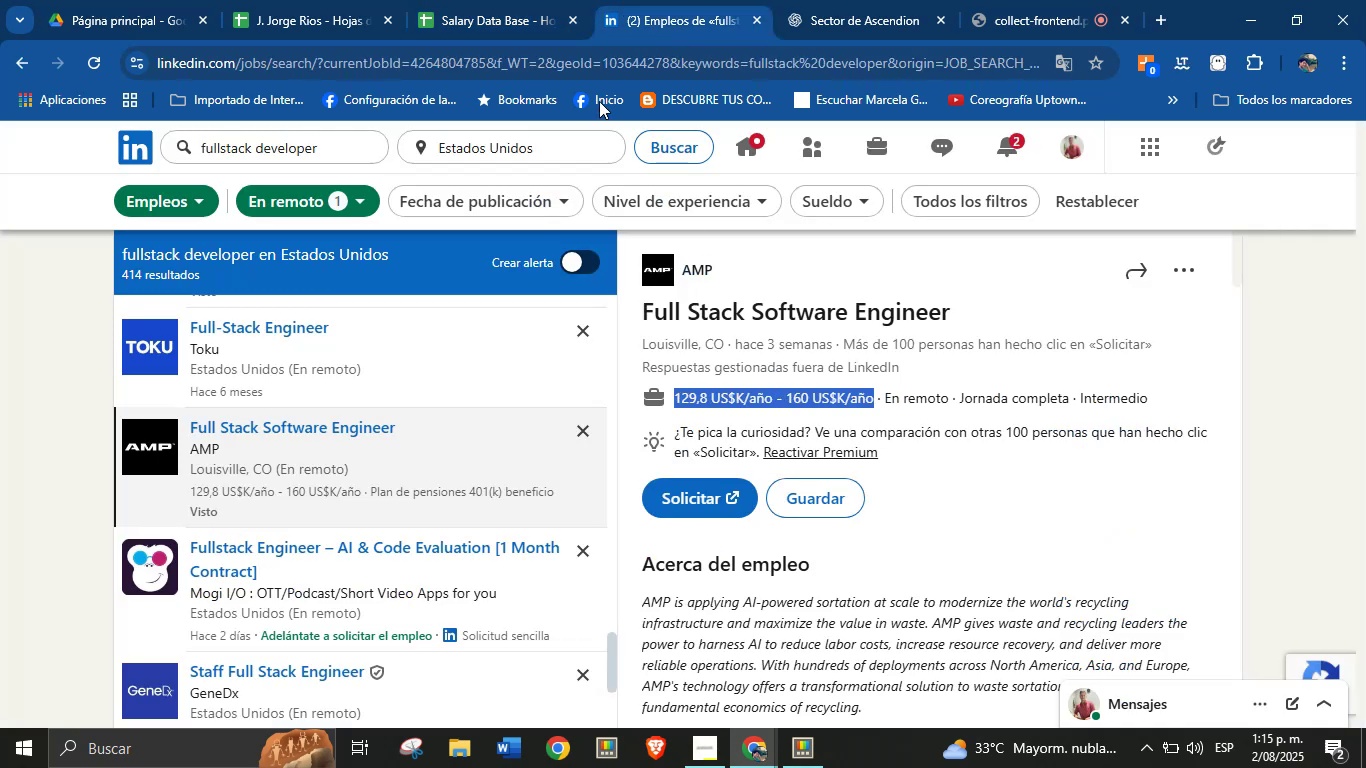 
key(Alt+Control+C)
 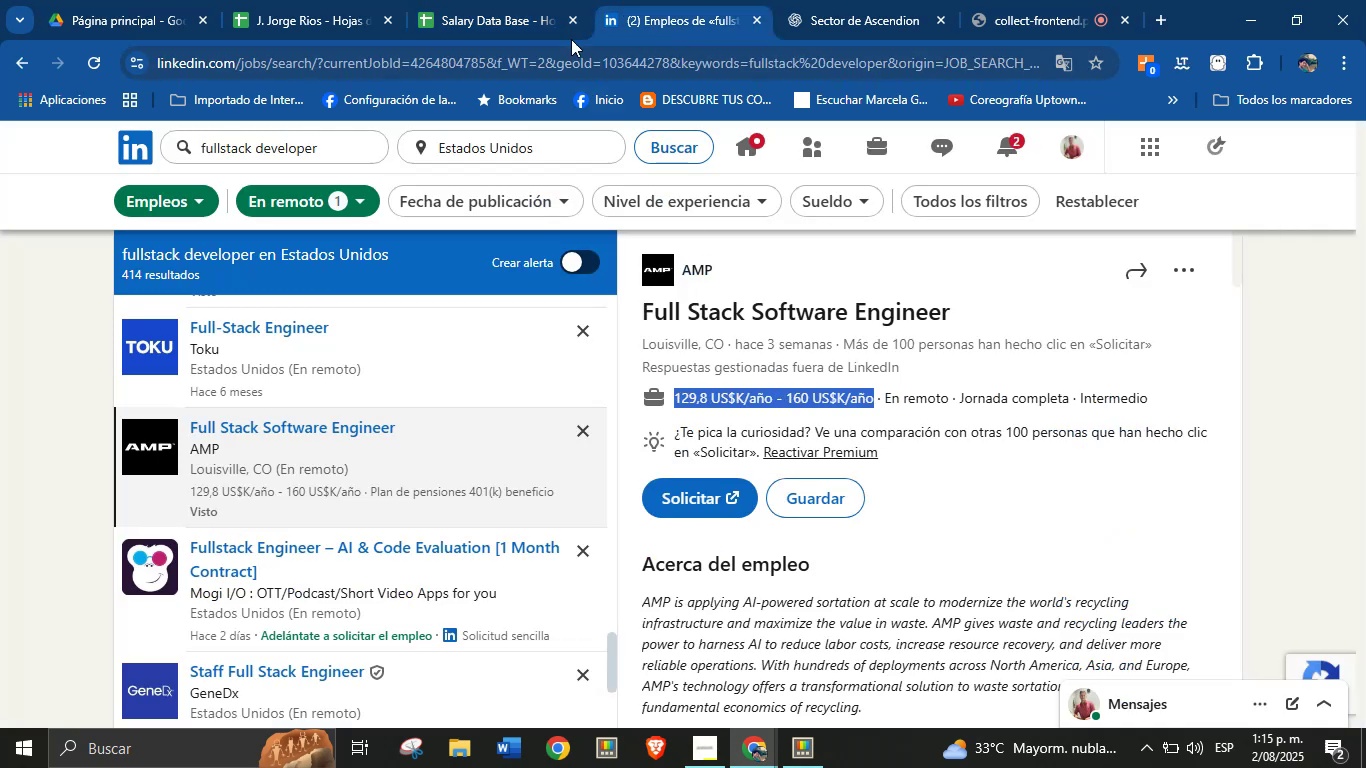 
left_click([540, 0])
 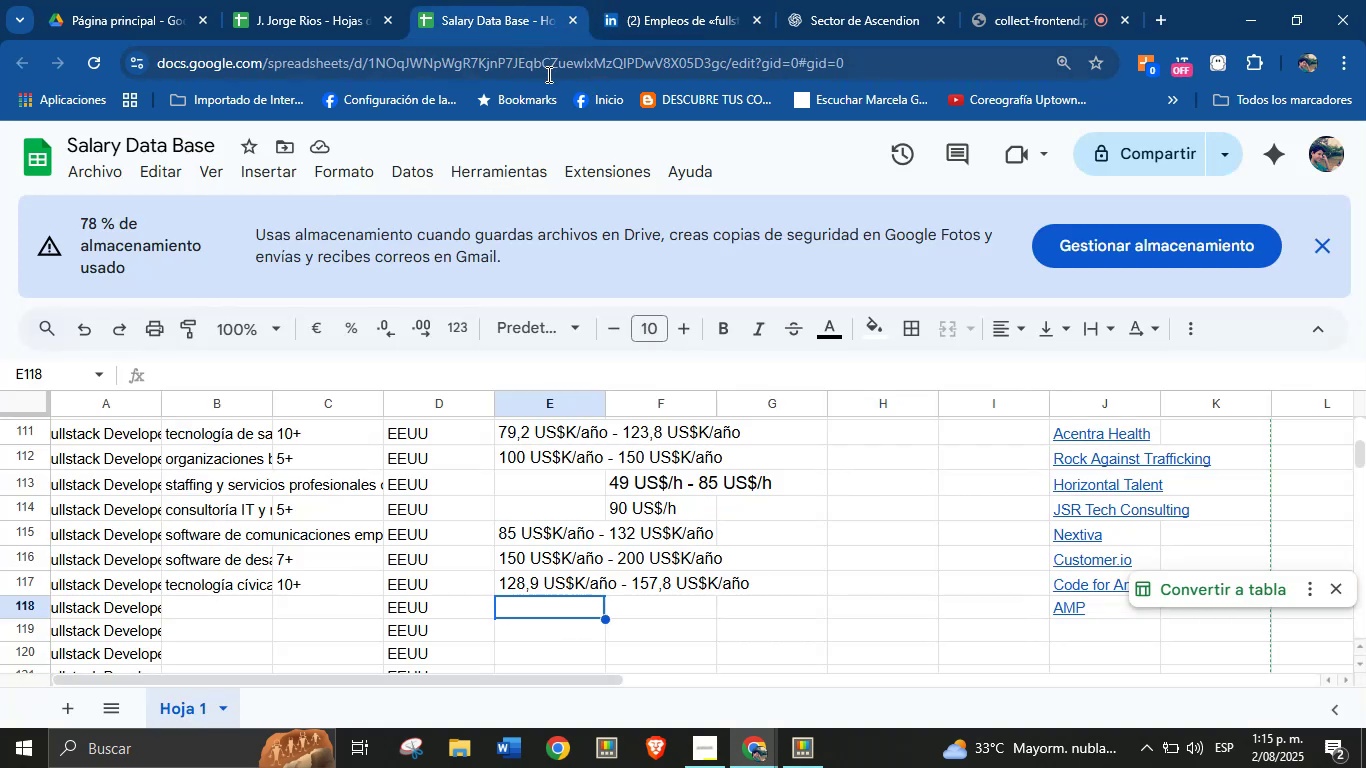 
key(Control+ControlLeft)
 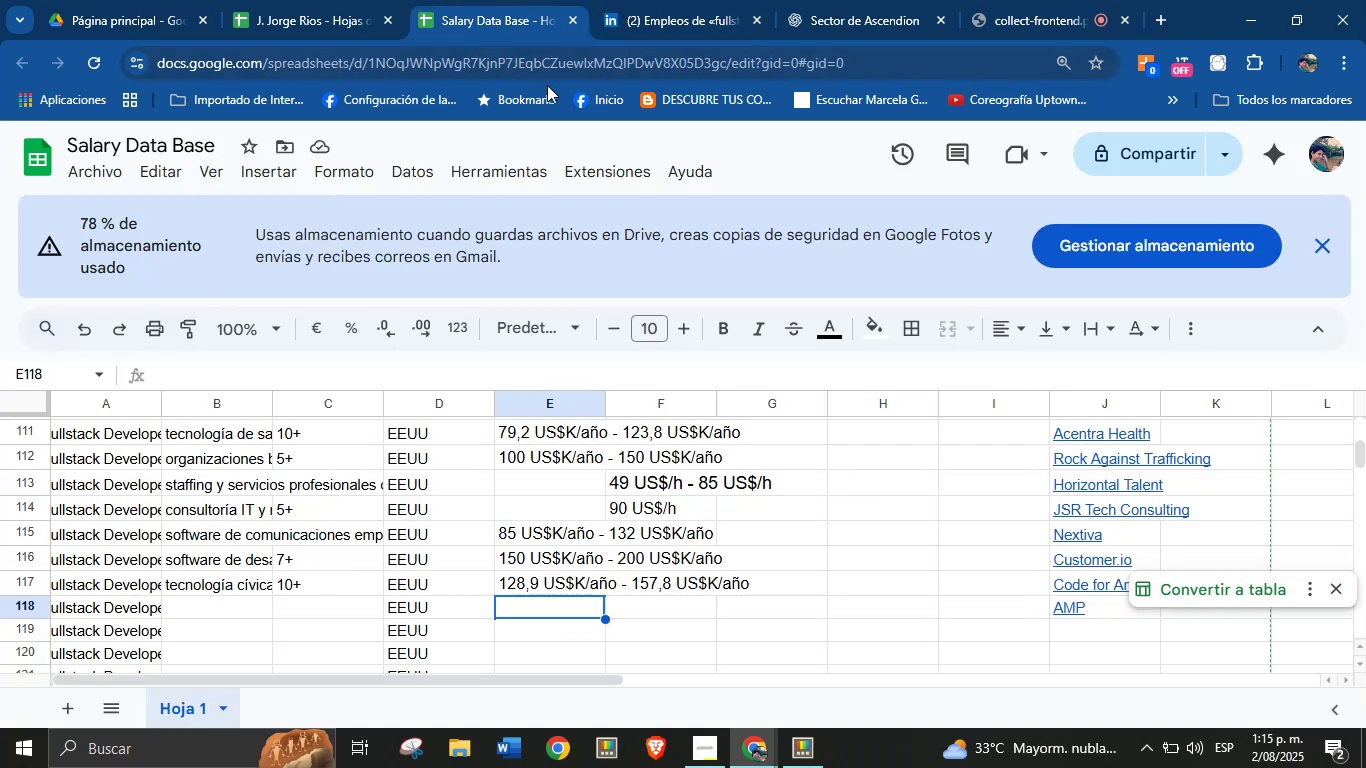 
key(Break)
 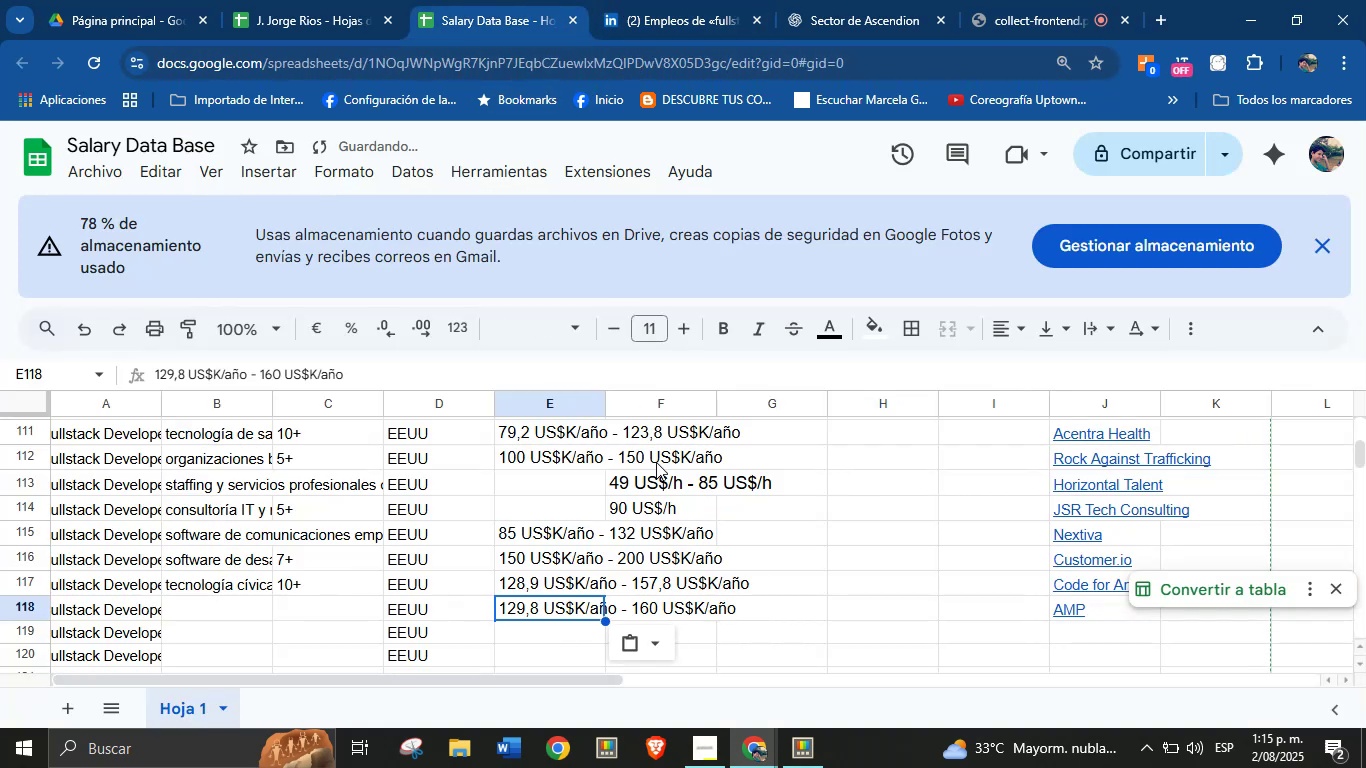 
key(Control+V)
 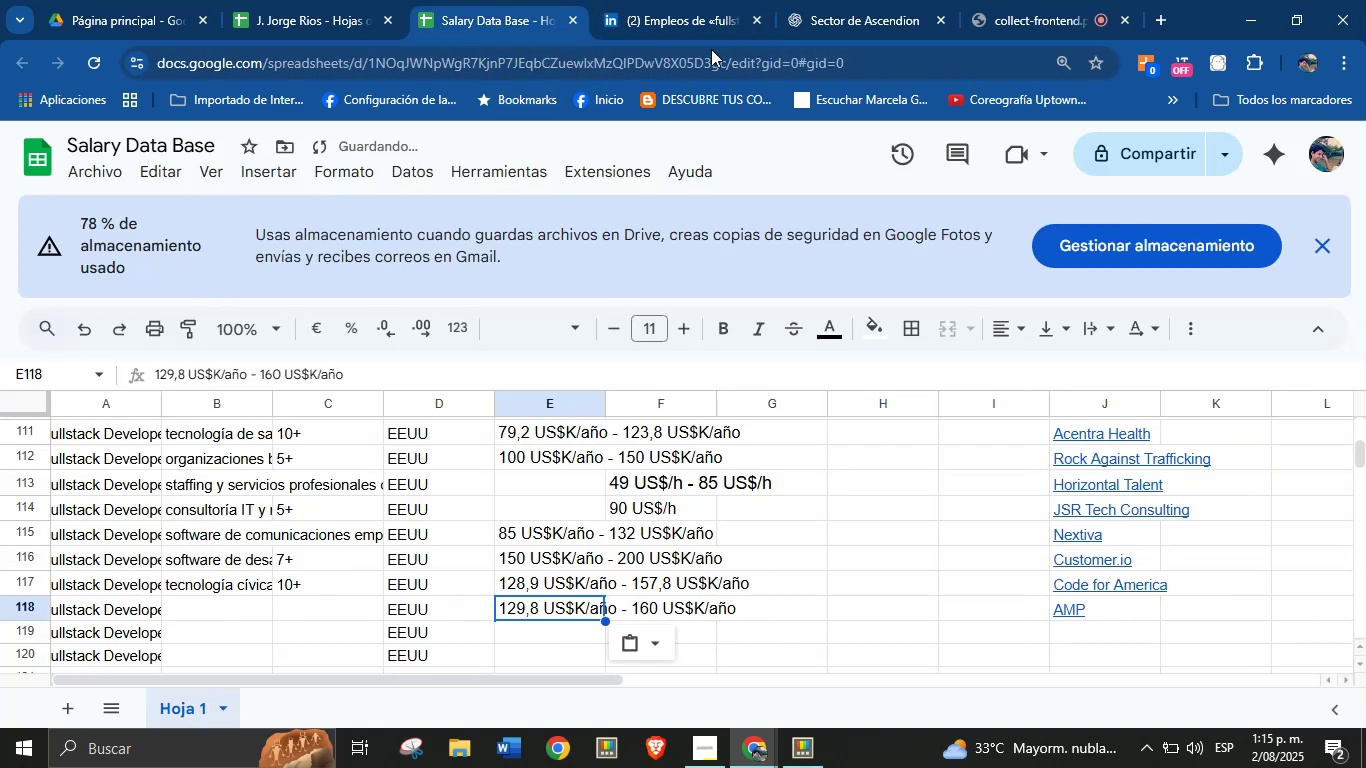 
left_click([706, 0])
 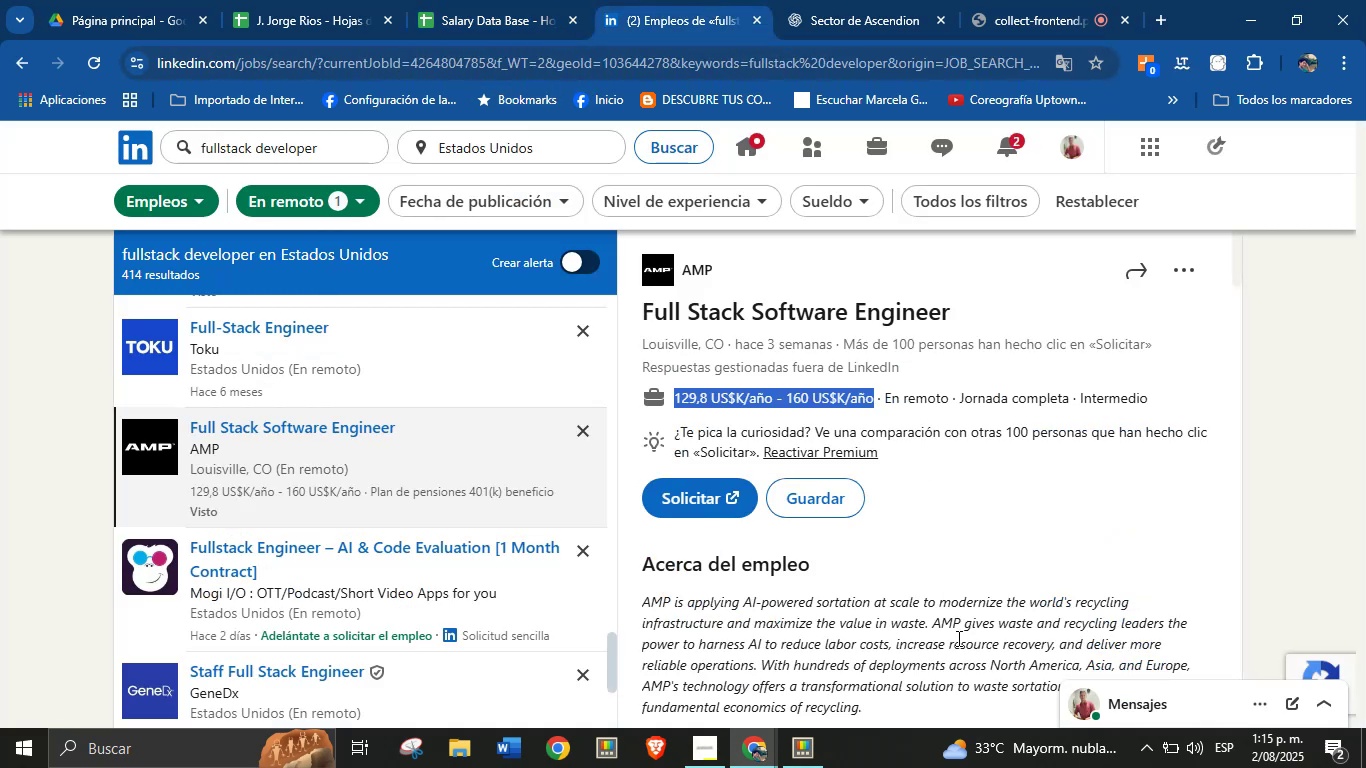 
left_click([959, 668])
 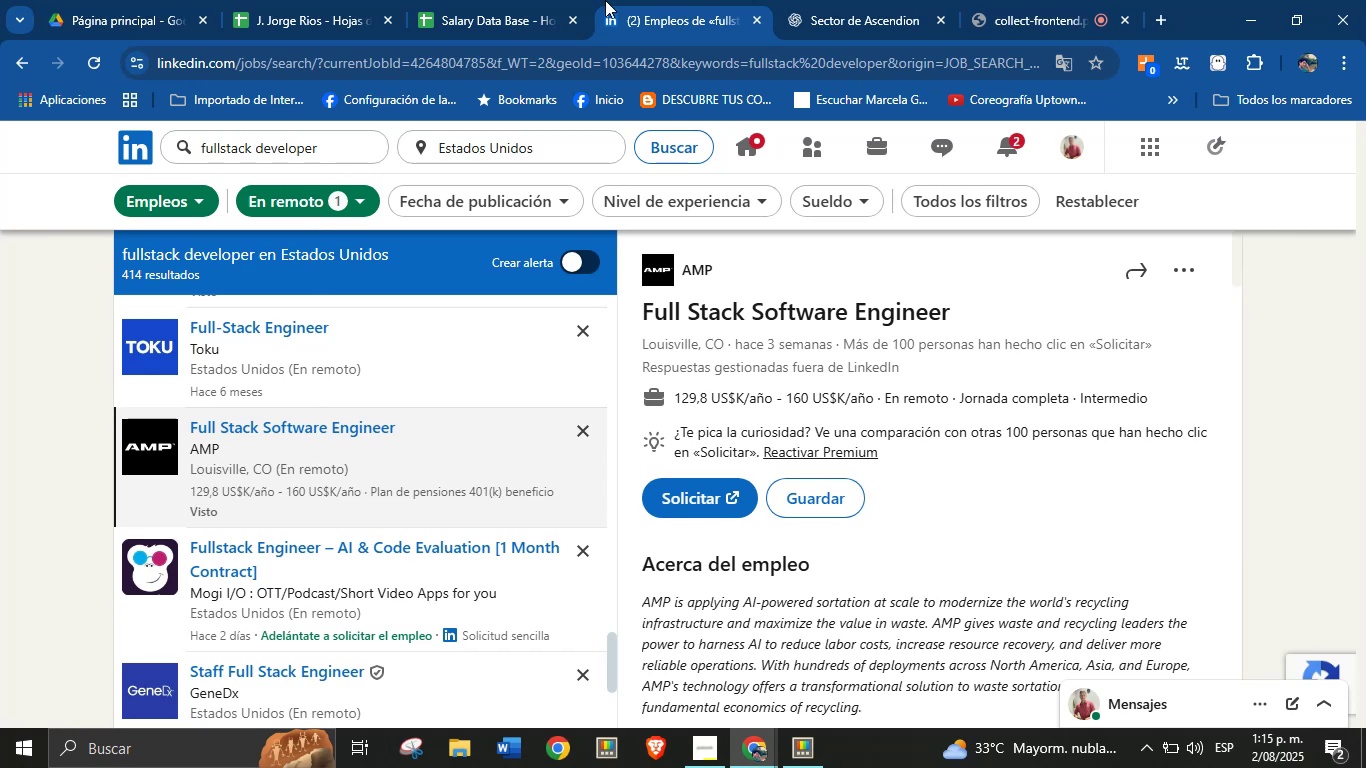 
left_click([559, 0])
 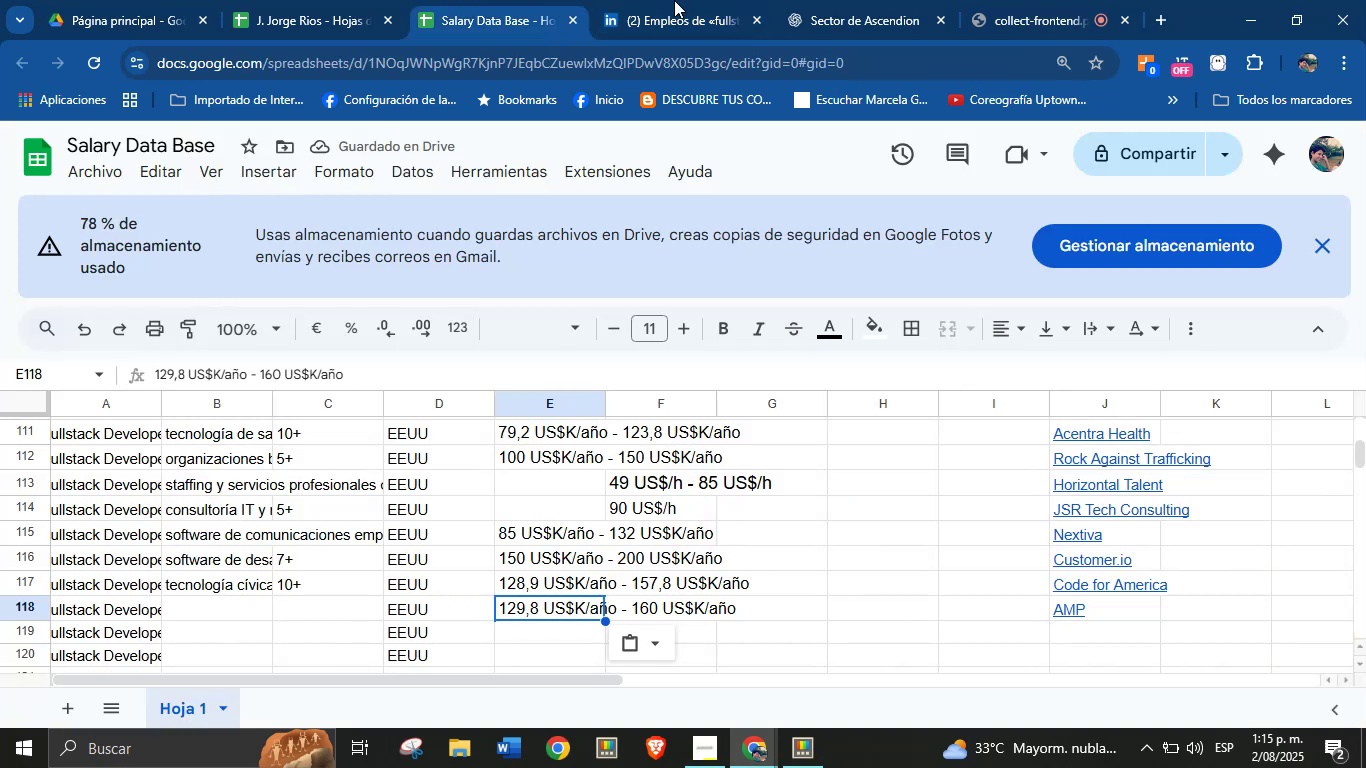 
left_click([689, 0])
 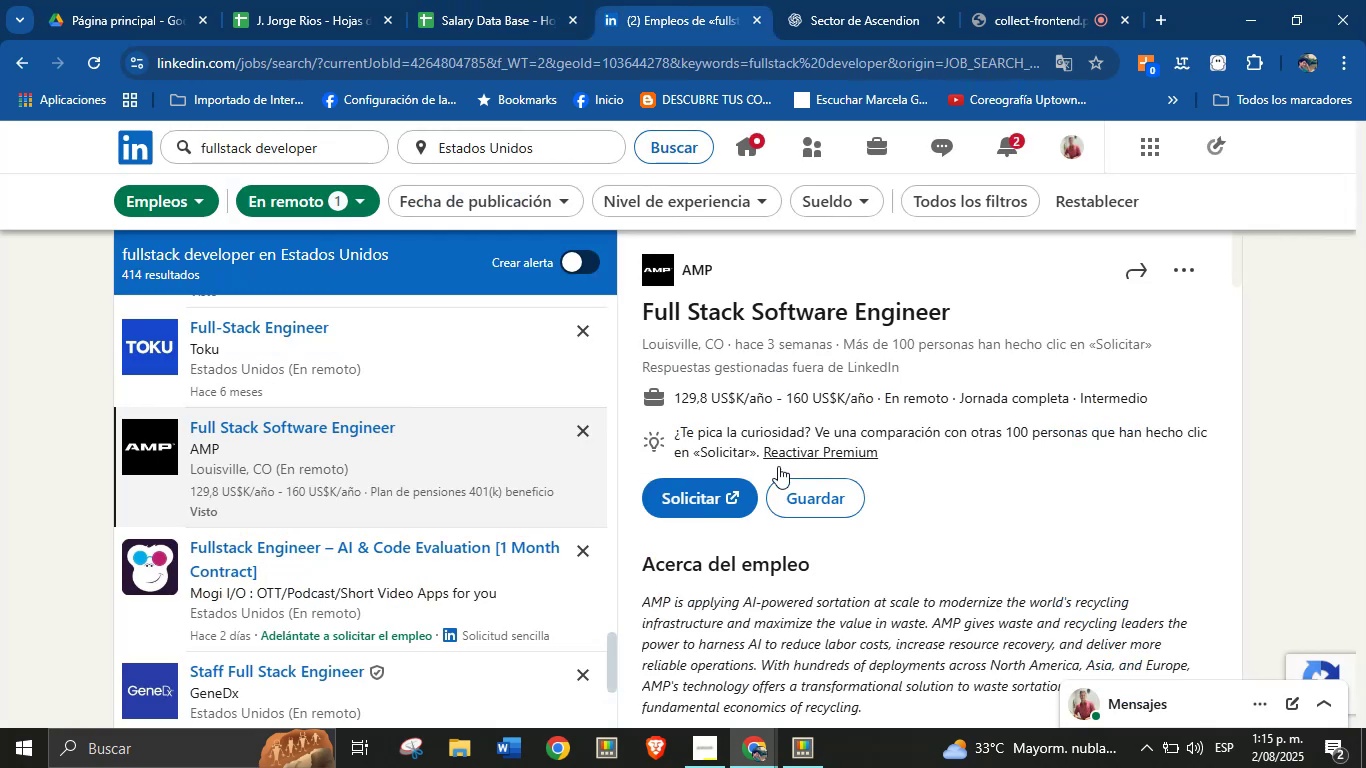 
left_click([520, 0])
 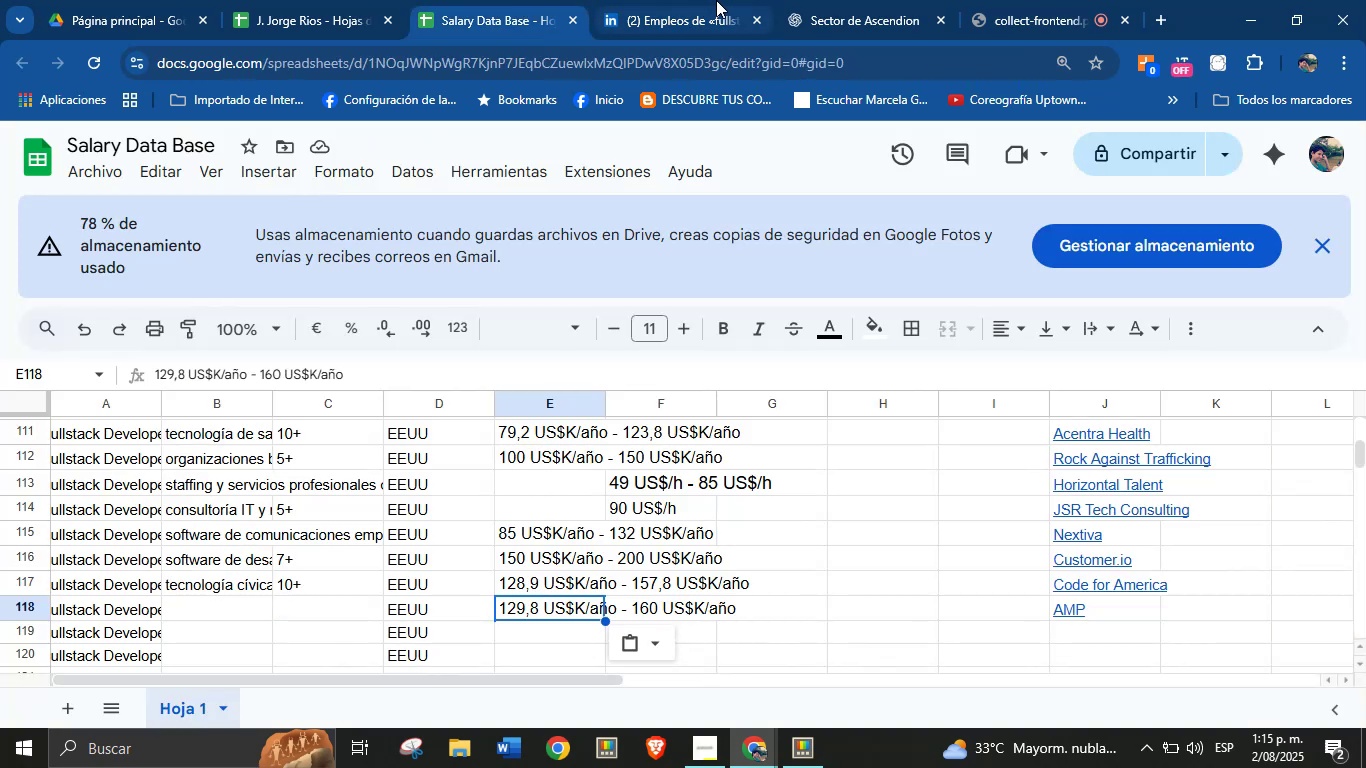 
left_click([680, 0])
 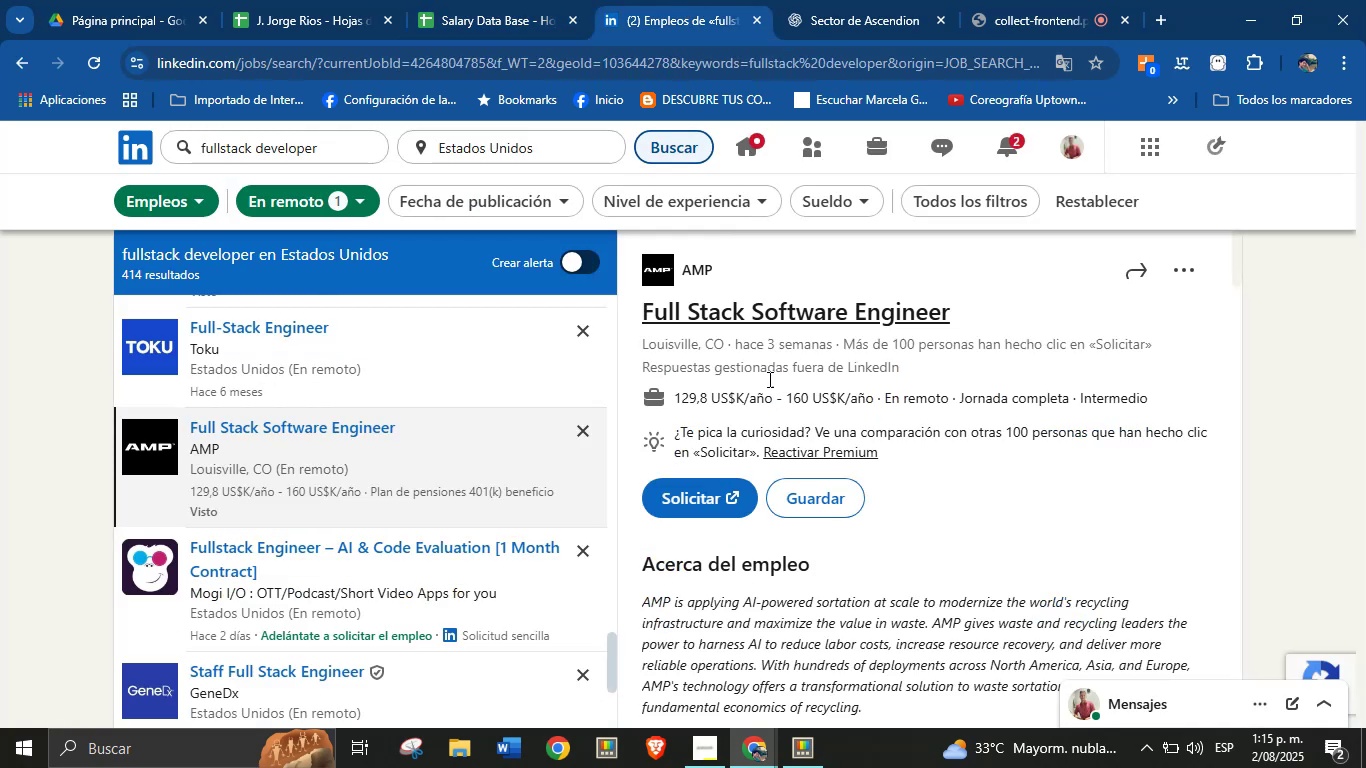 
scroll: coordinate [847, 507], scroll_direction: down, amount: 2.0
 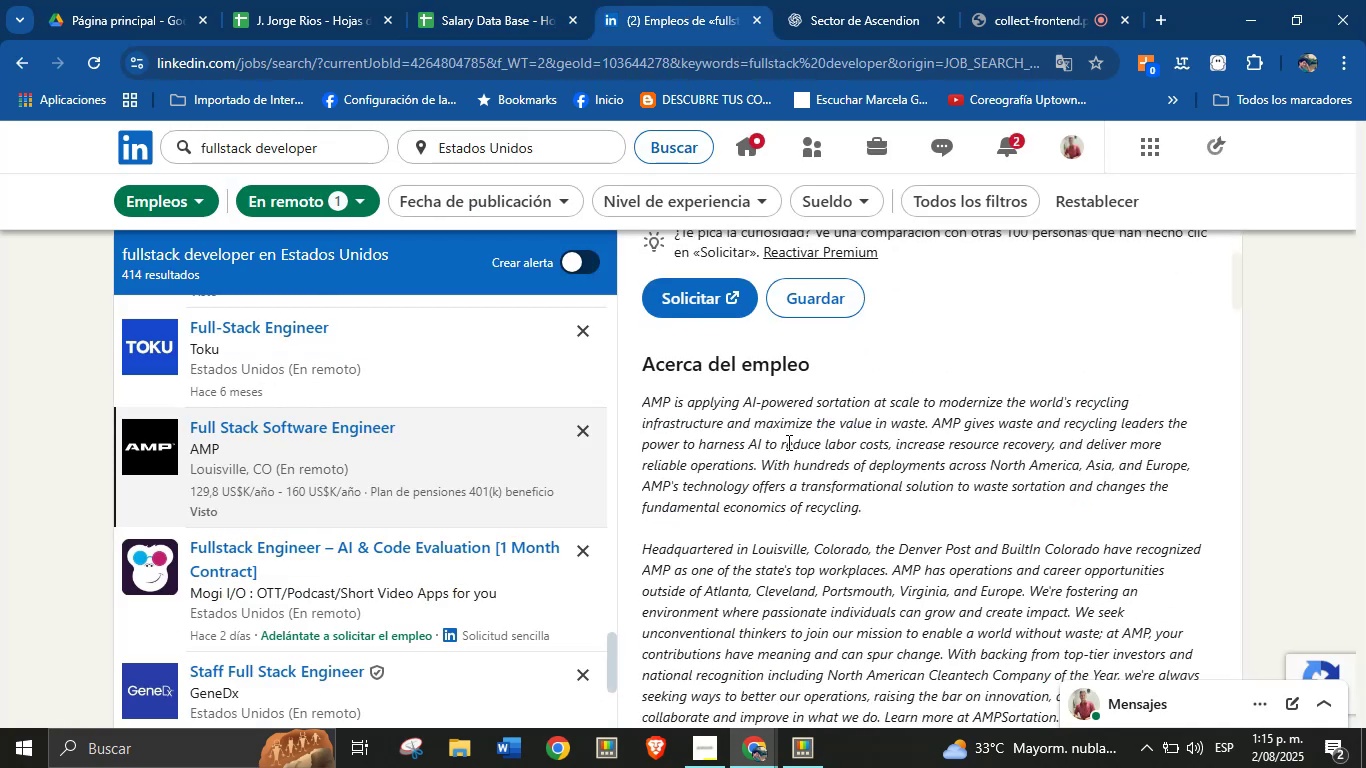 
scroll: coordinate [784, 448], scroll_direction: up, amount: 3.0
 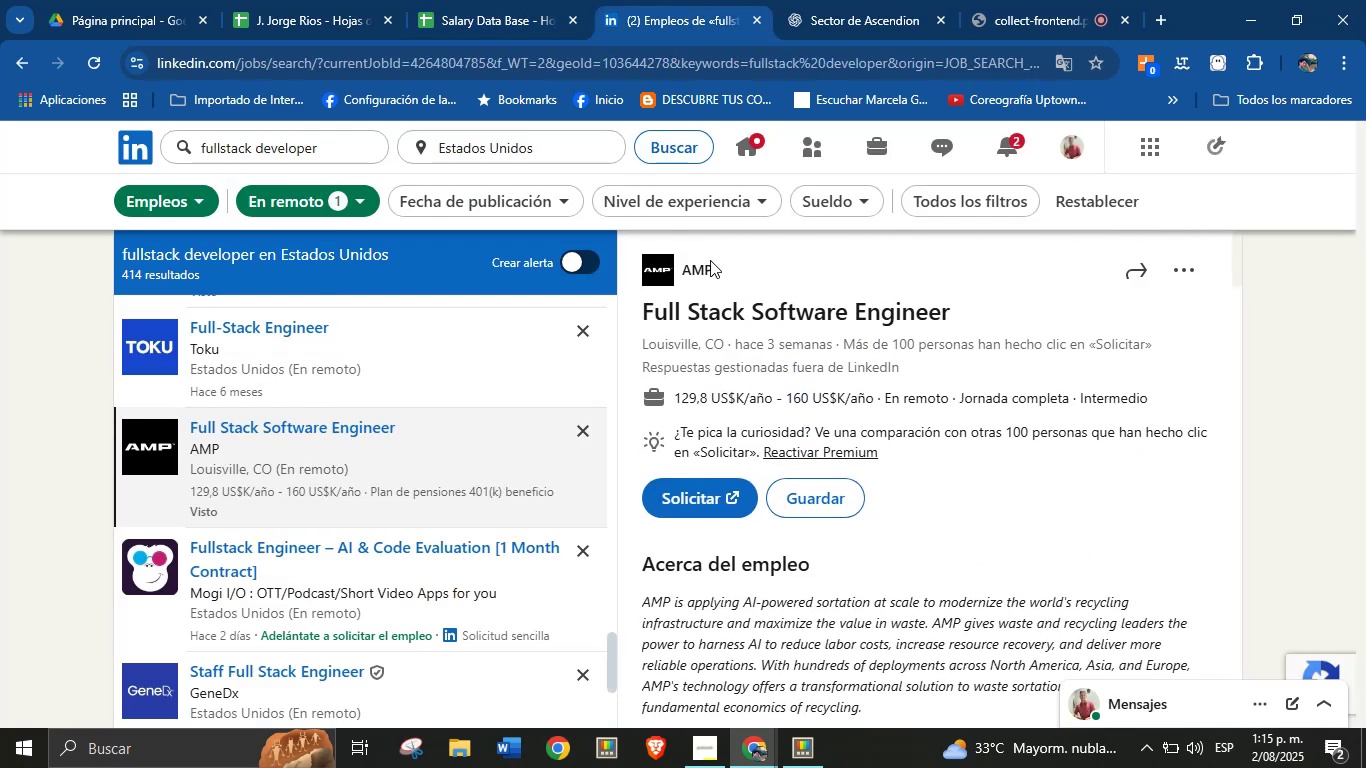 
right_click([701, 267])
 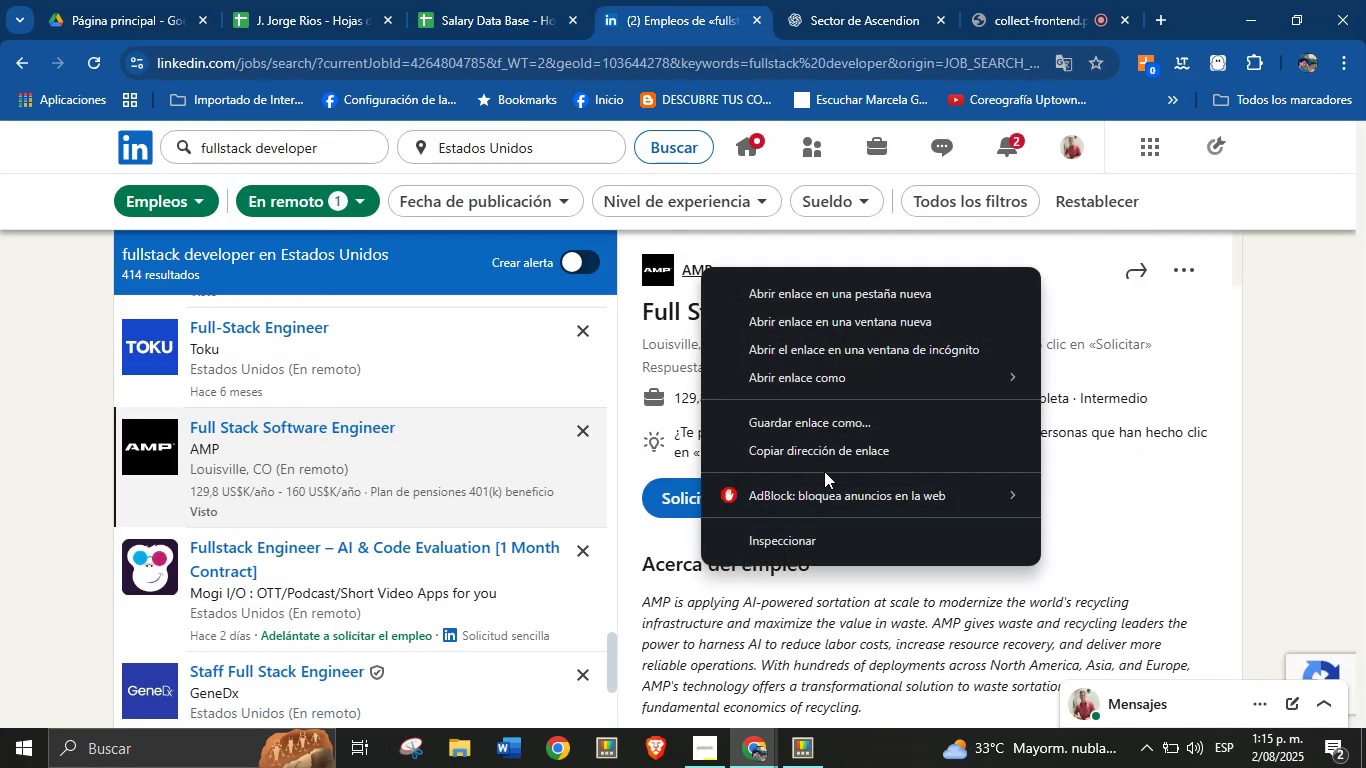 
left_click([825, 461])
 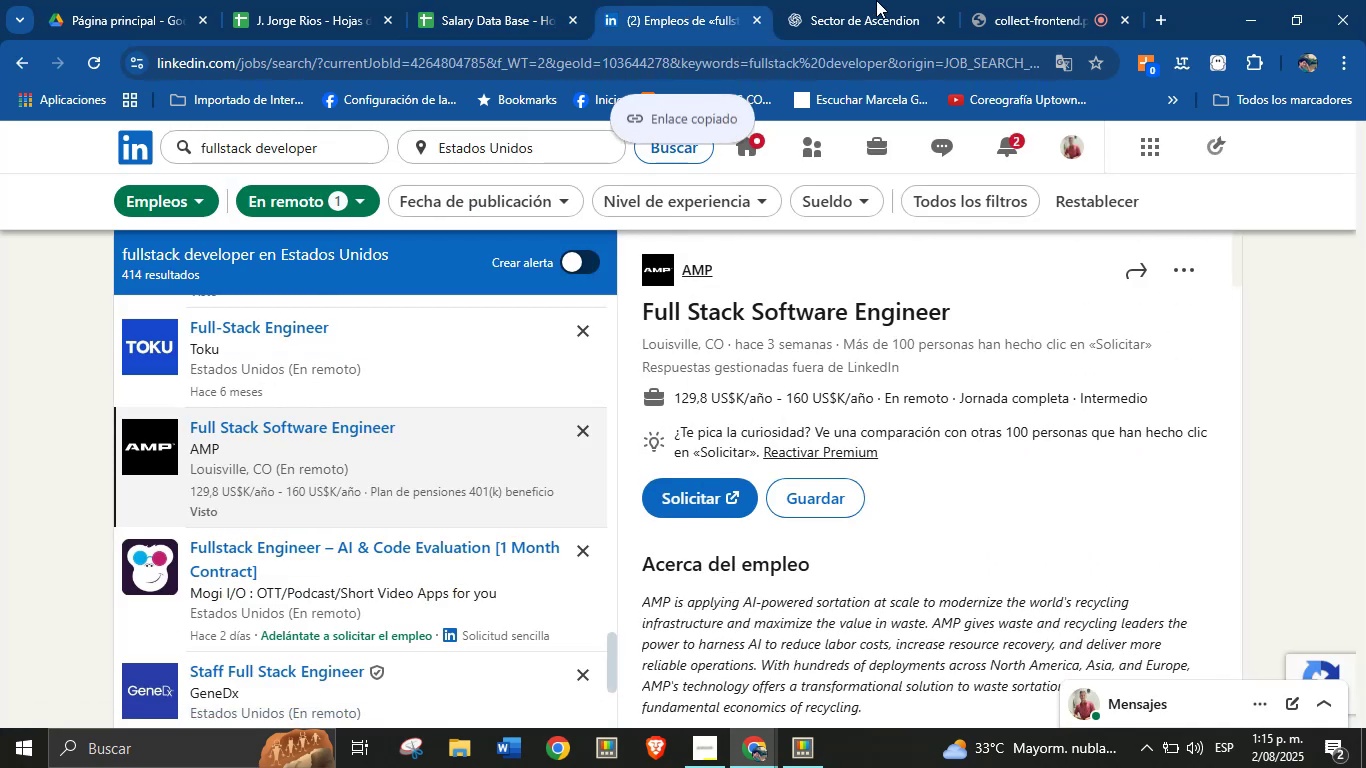 
left_click([885, 0])
 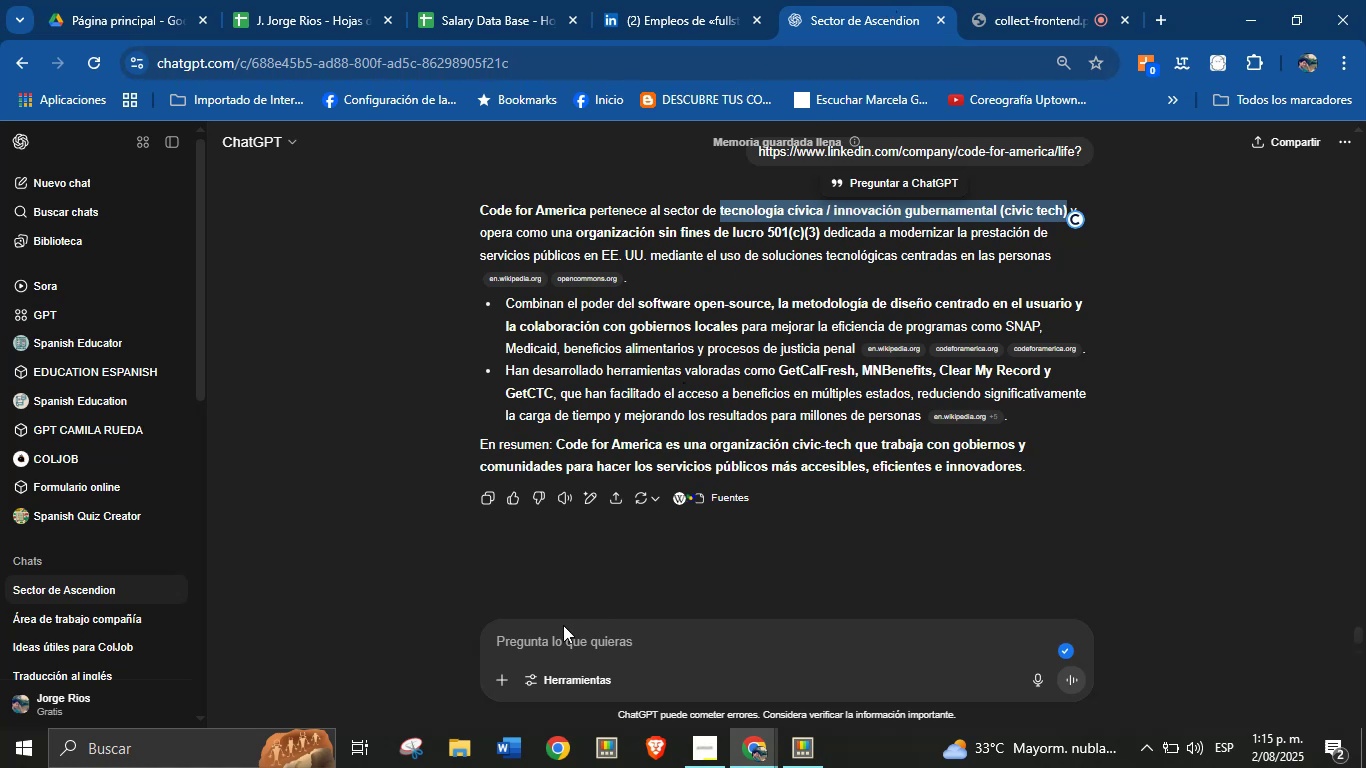 
left_click([544, 633])
 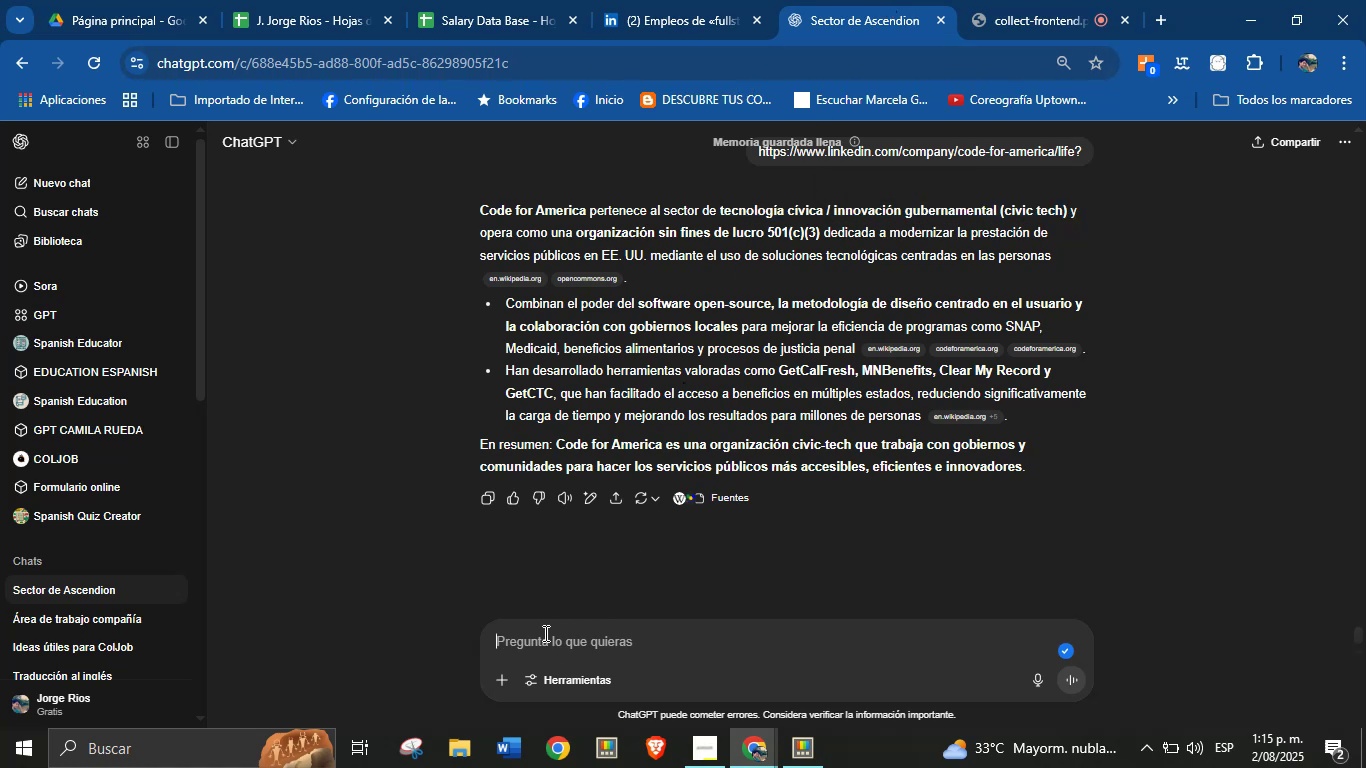 
key(Break)
 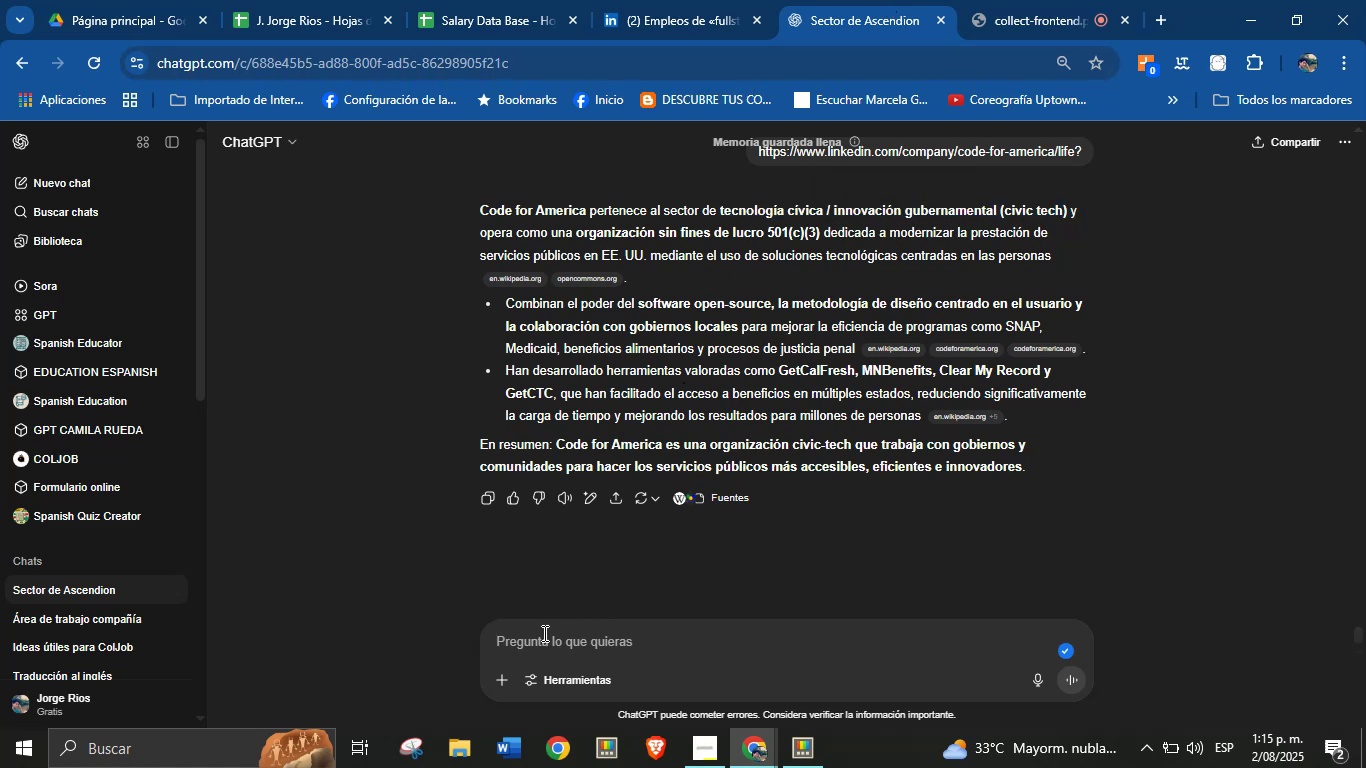 
key(Control+ControlLeft)
 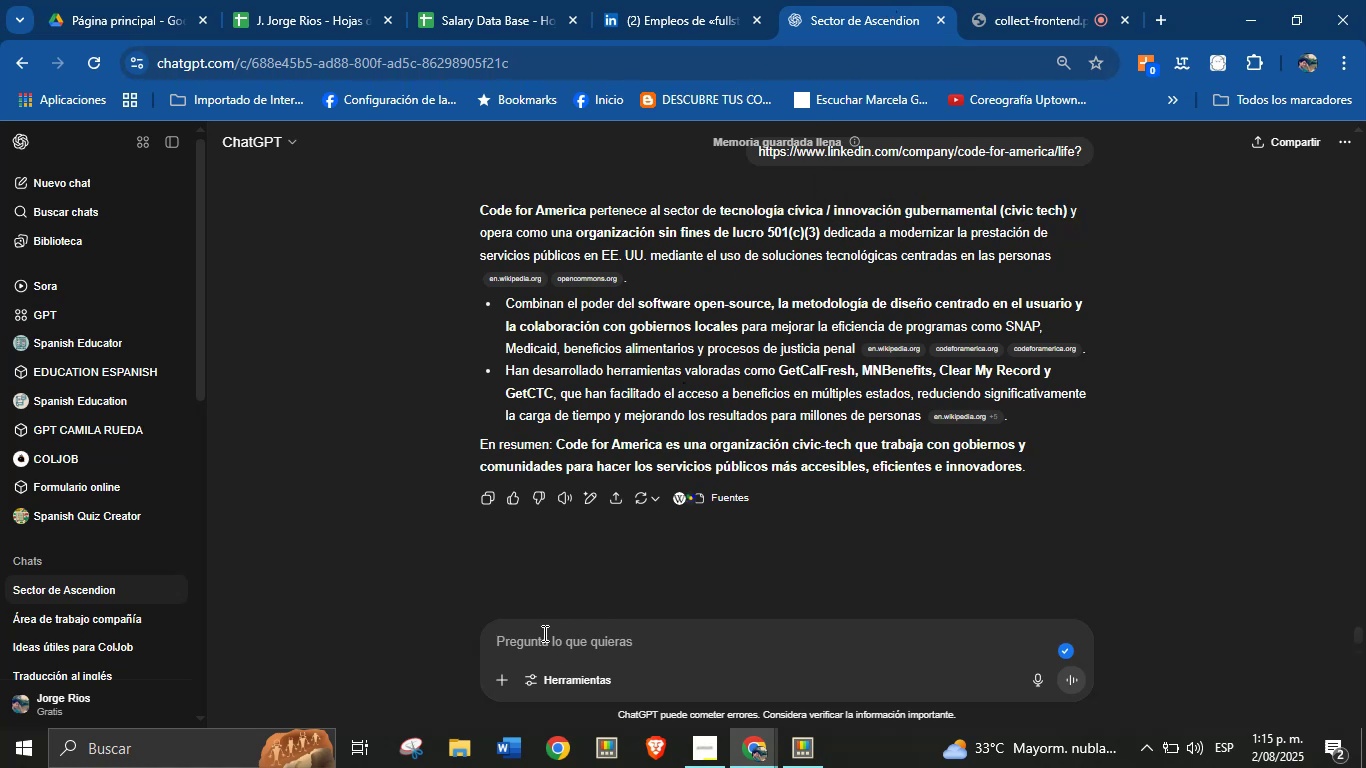 
key(Control+V)
 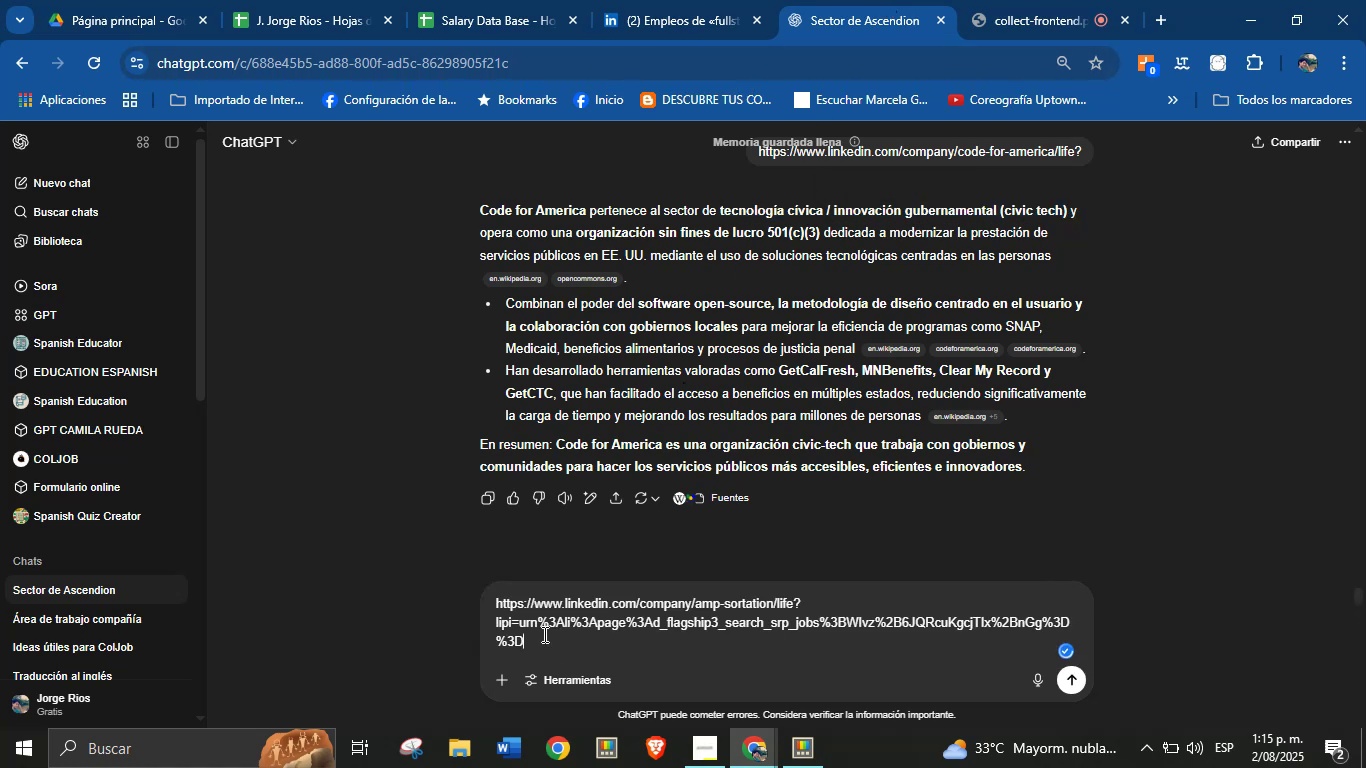 
key(Enter)
 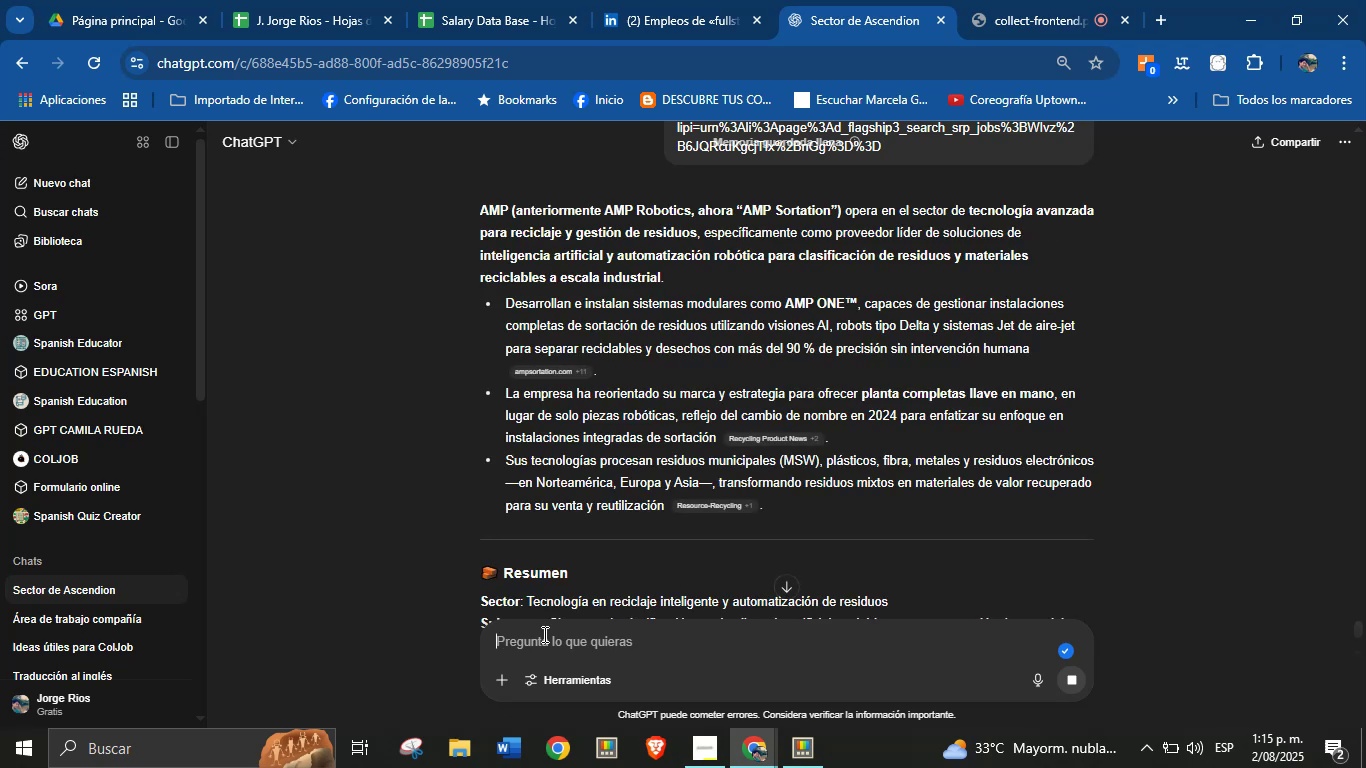 
wait(19.0)
 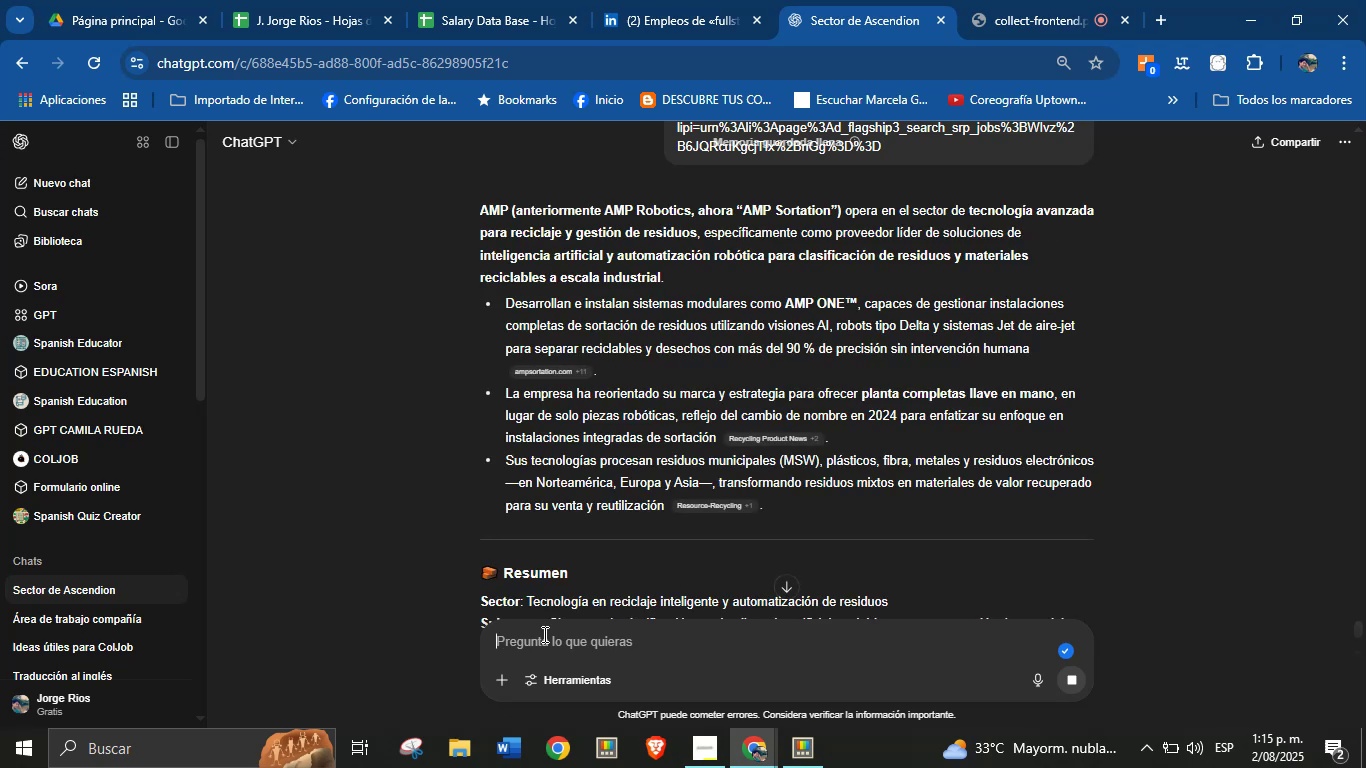 
left_click_drag(start_coordinate=[968, 210], to_coordinate=[711, 238])
 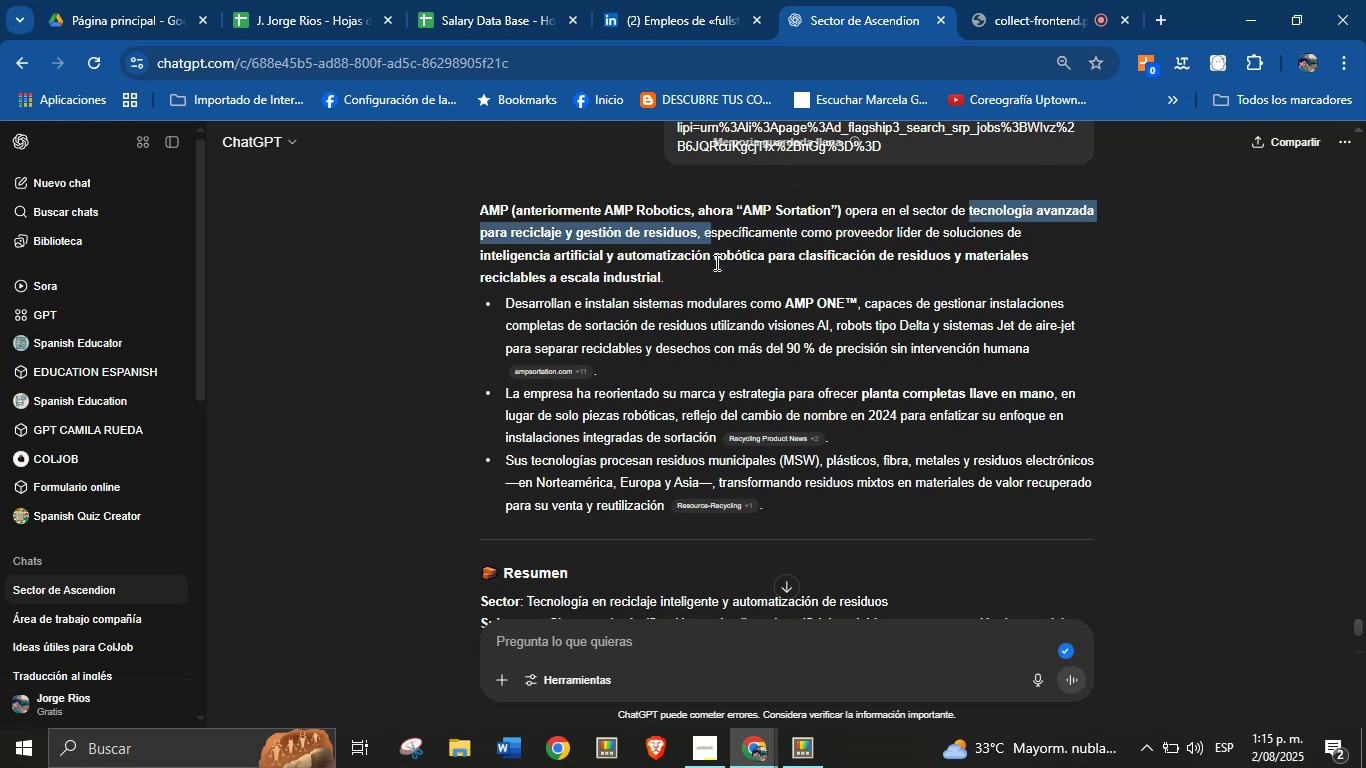 
scroll: coordinate [719, 313], scroll_direction: down, amount: 1.0
 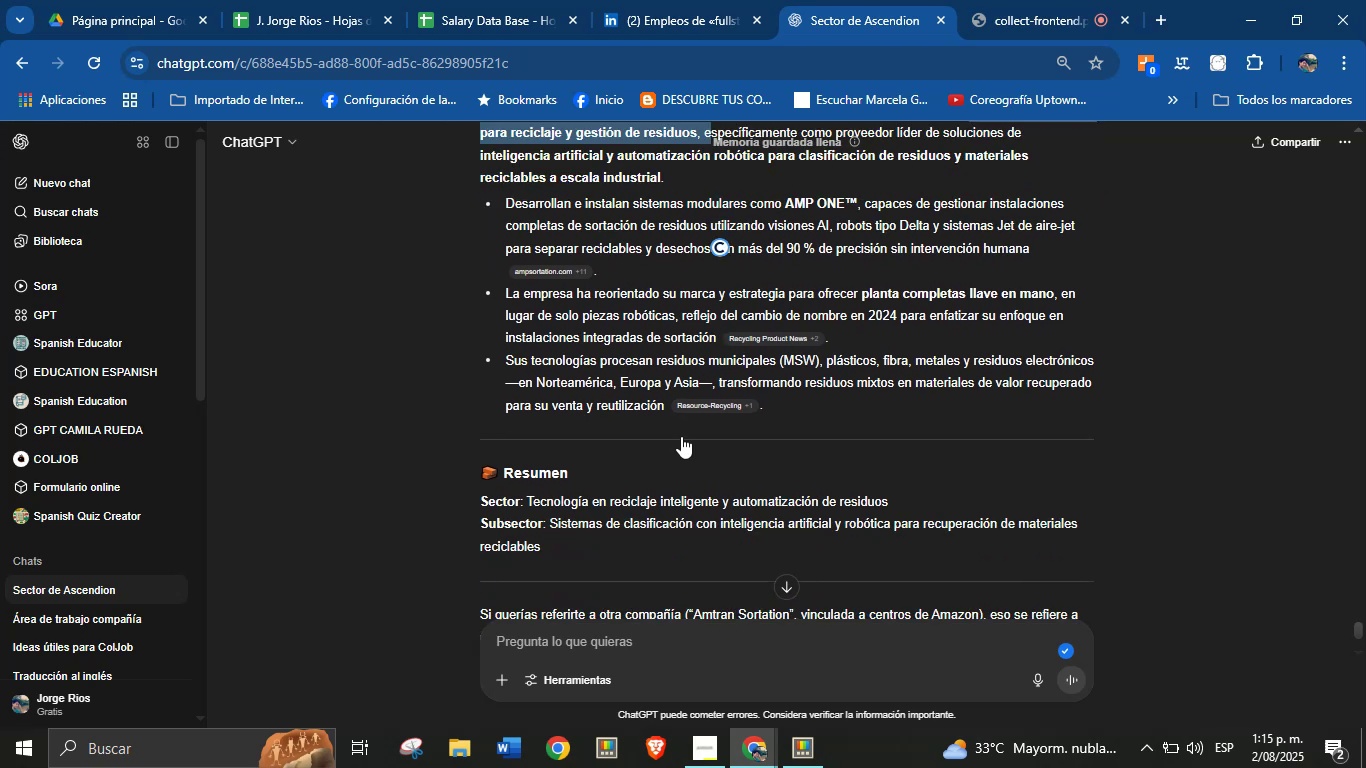 
left_click([672, 488])
 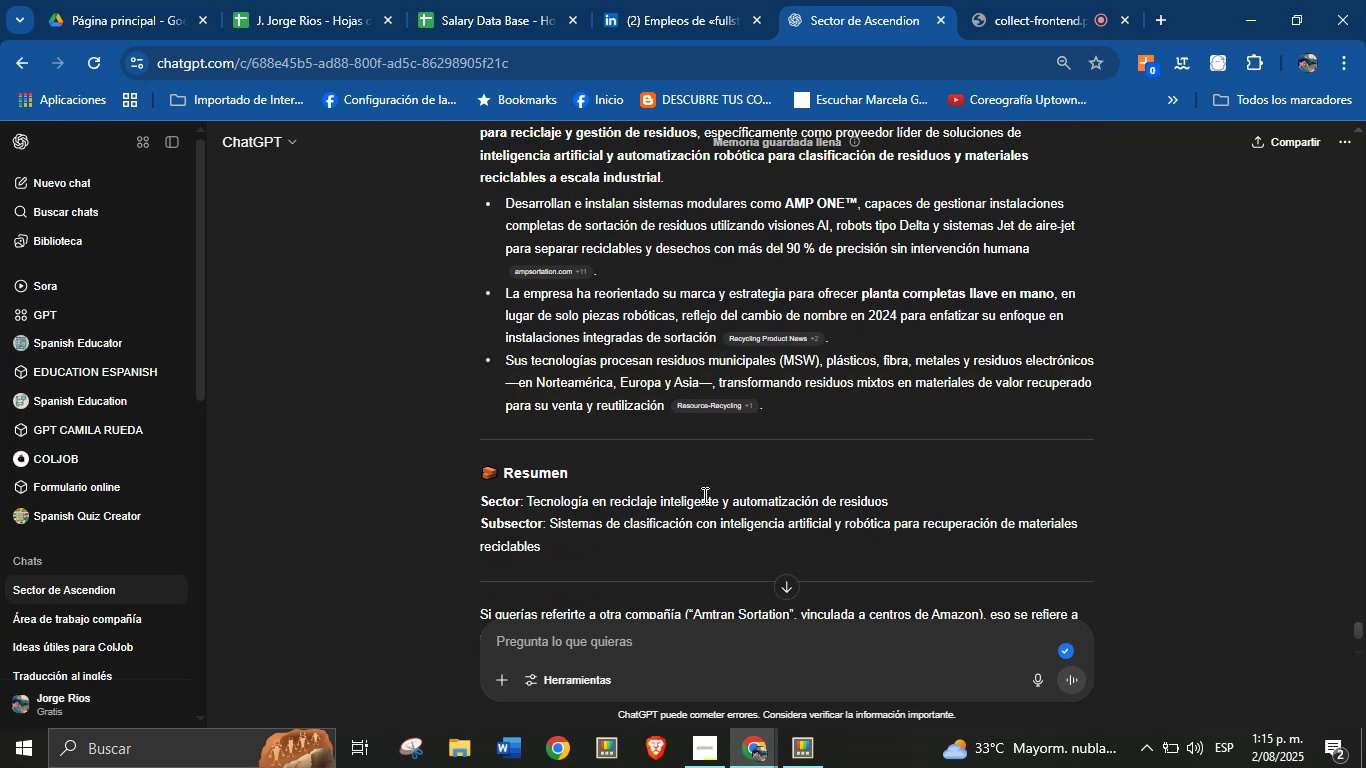 
double_click([703, 495])
 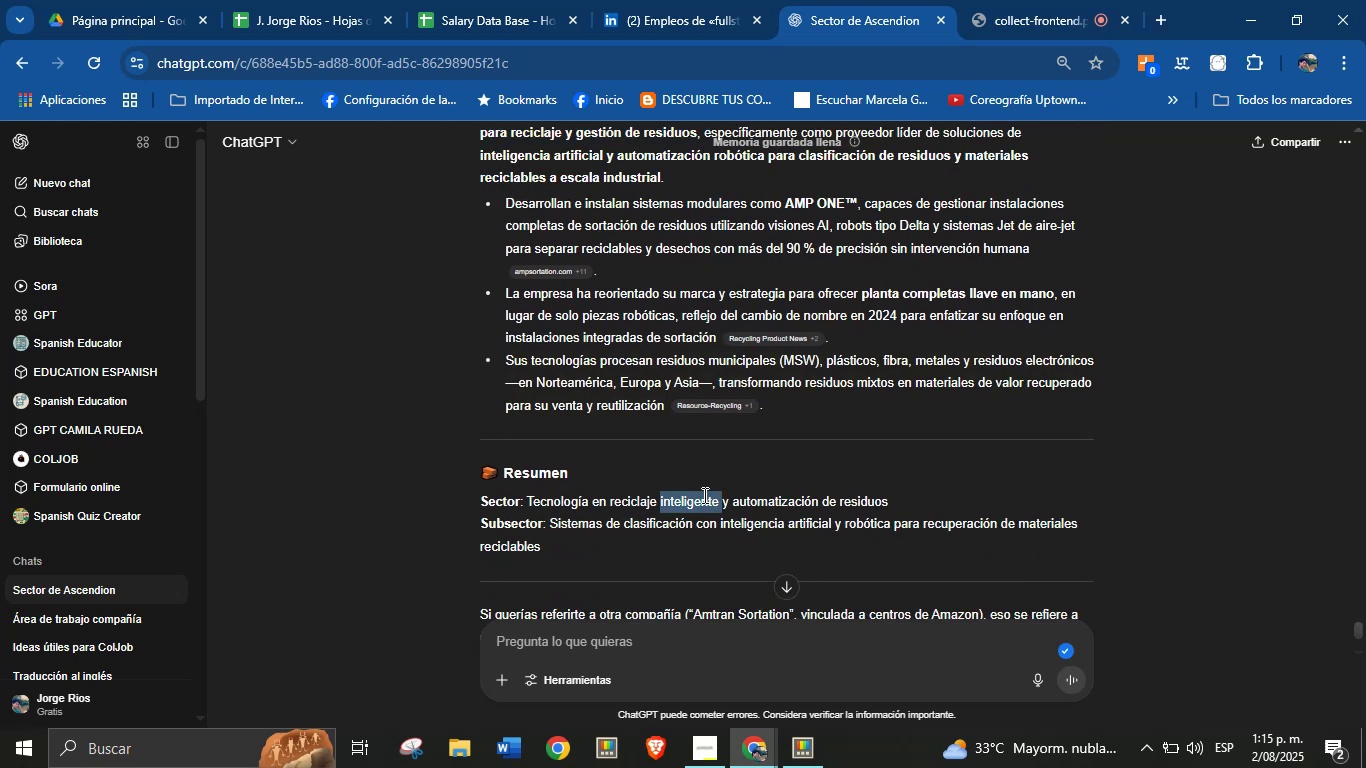 
triple_click([703, 495])
 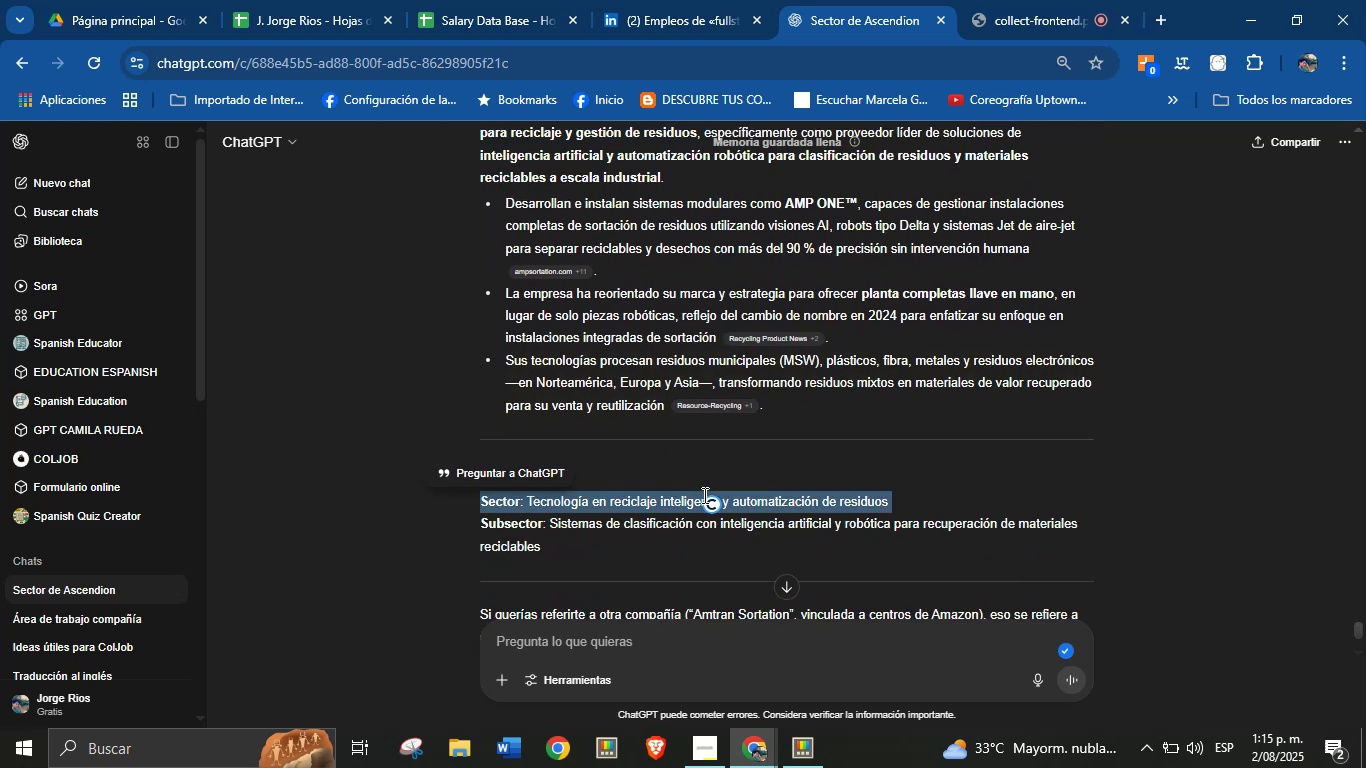 
key(Control+C)
 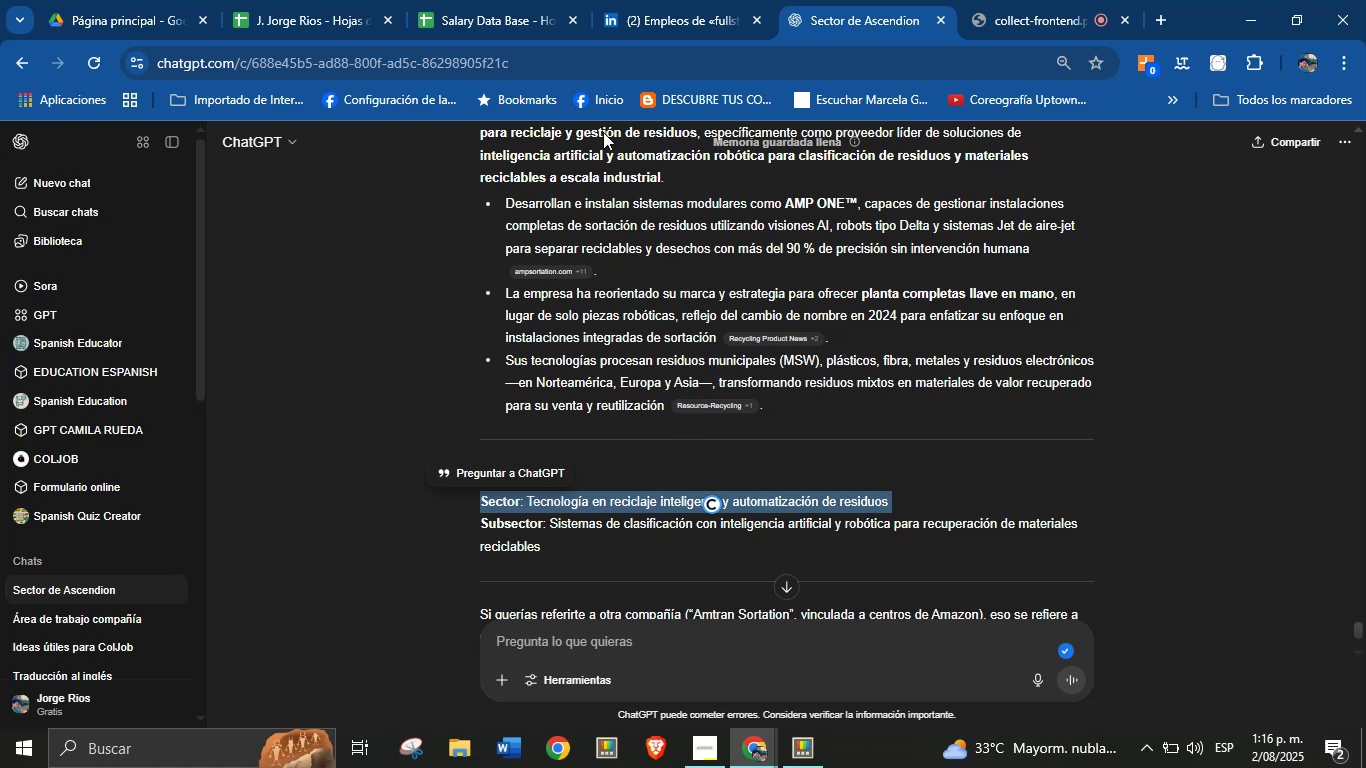 
left_click([511, 0])
 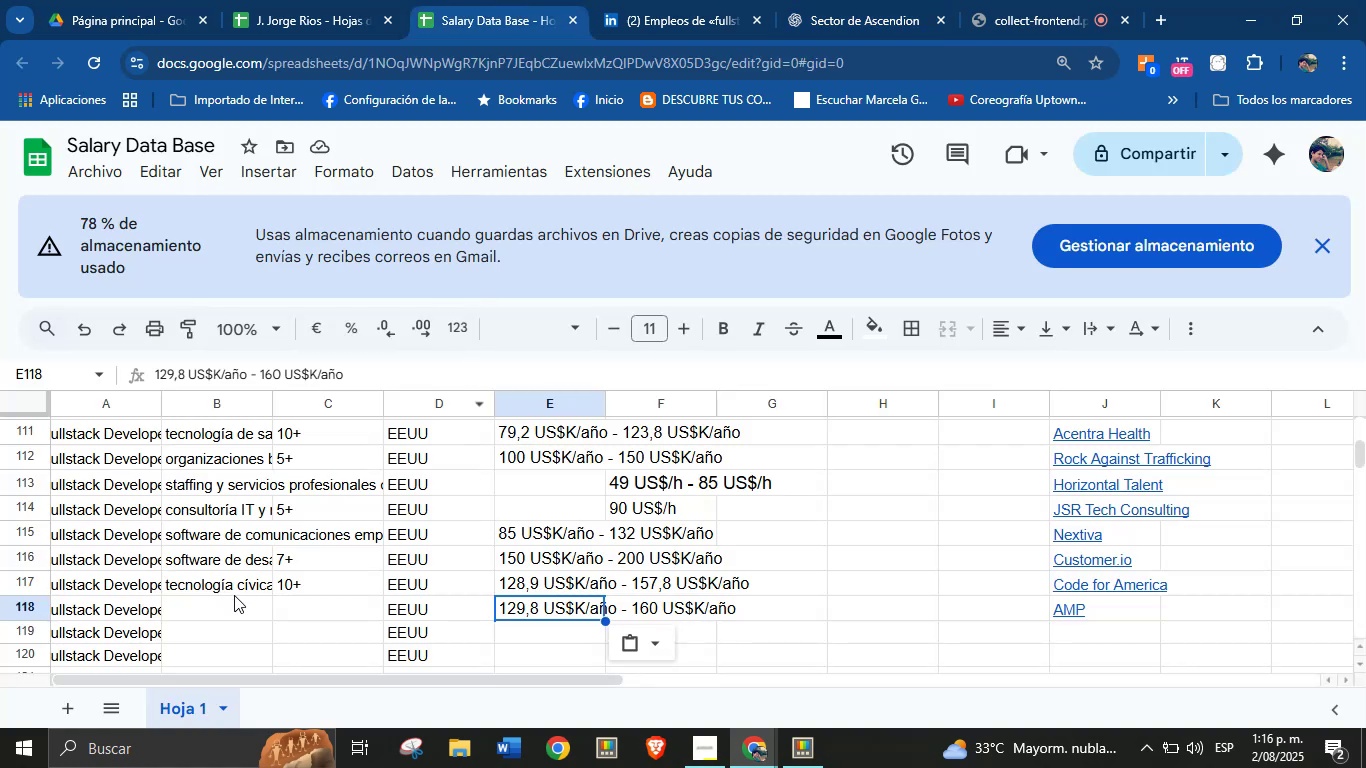 
left_click([225, 611])
 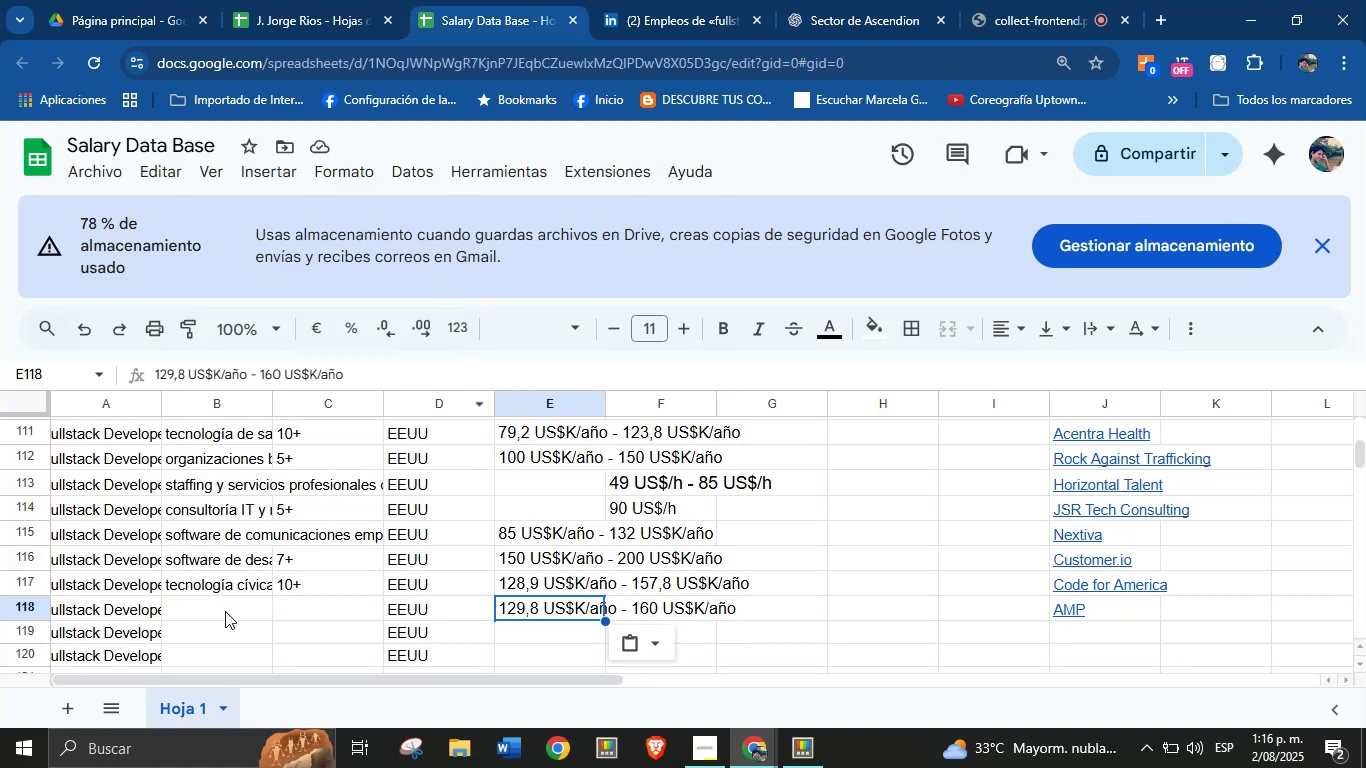 
key(Control+V)
 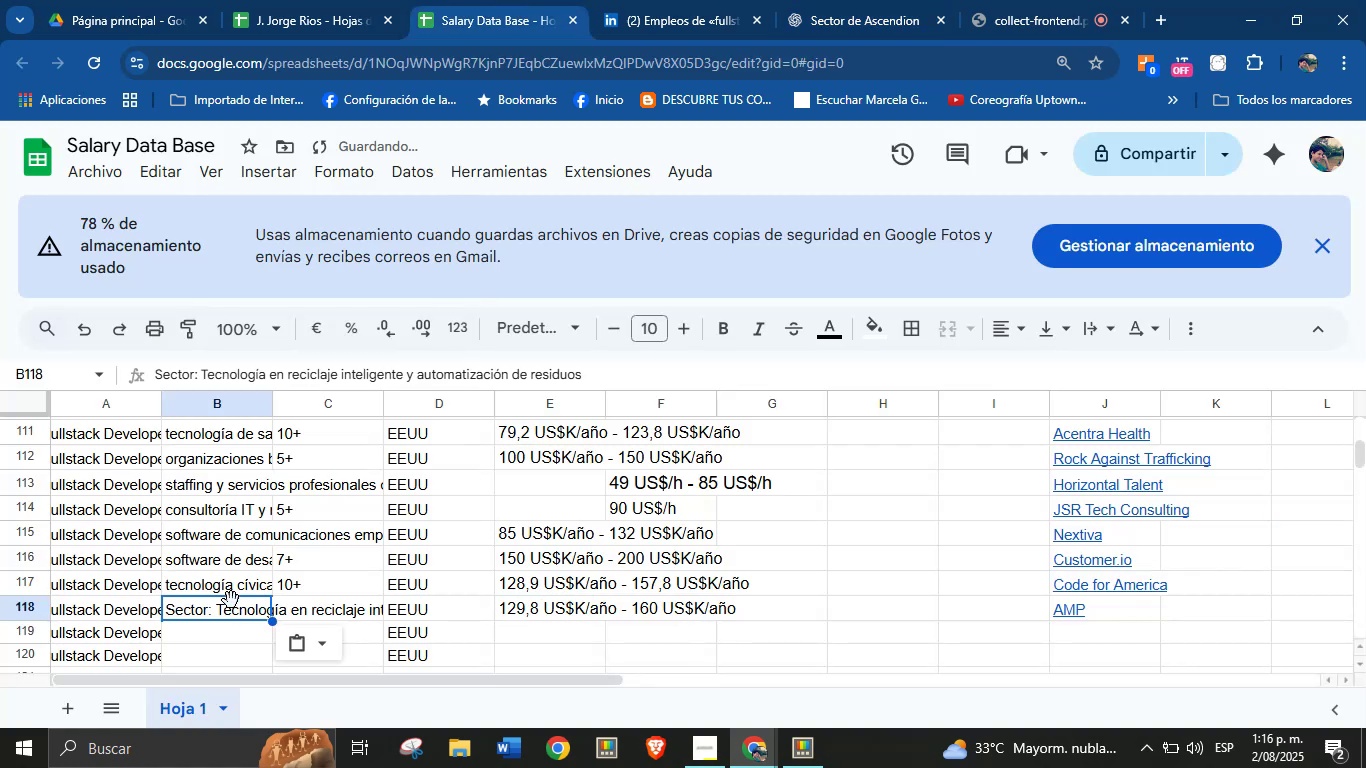 
left_click([318, 610])
 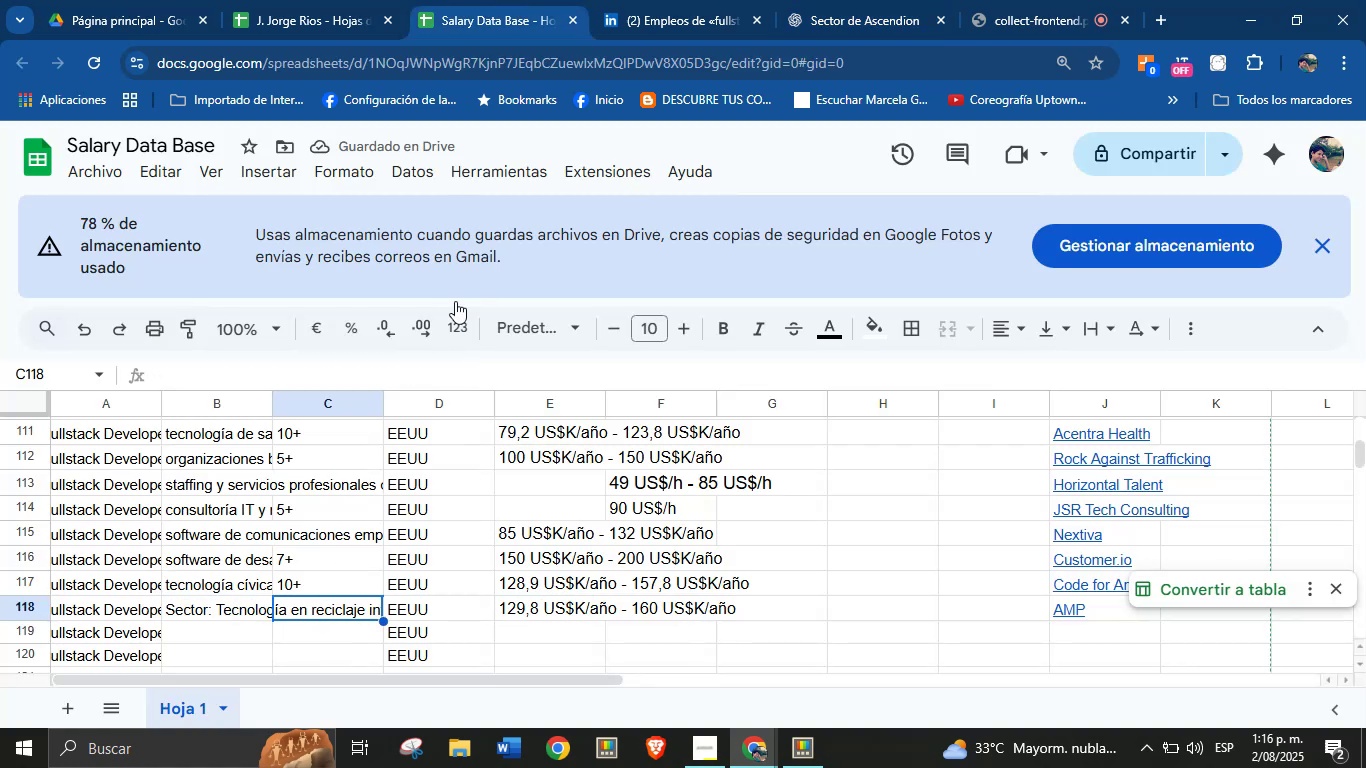 
left_click([628, 0])
 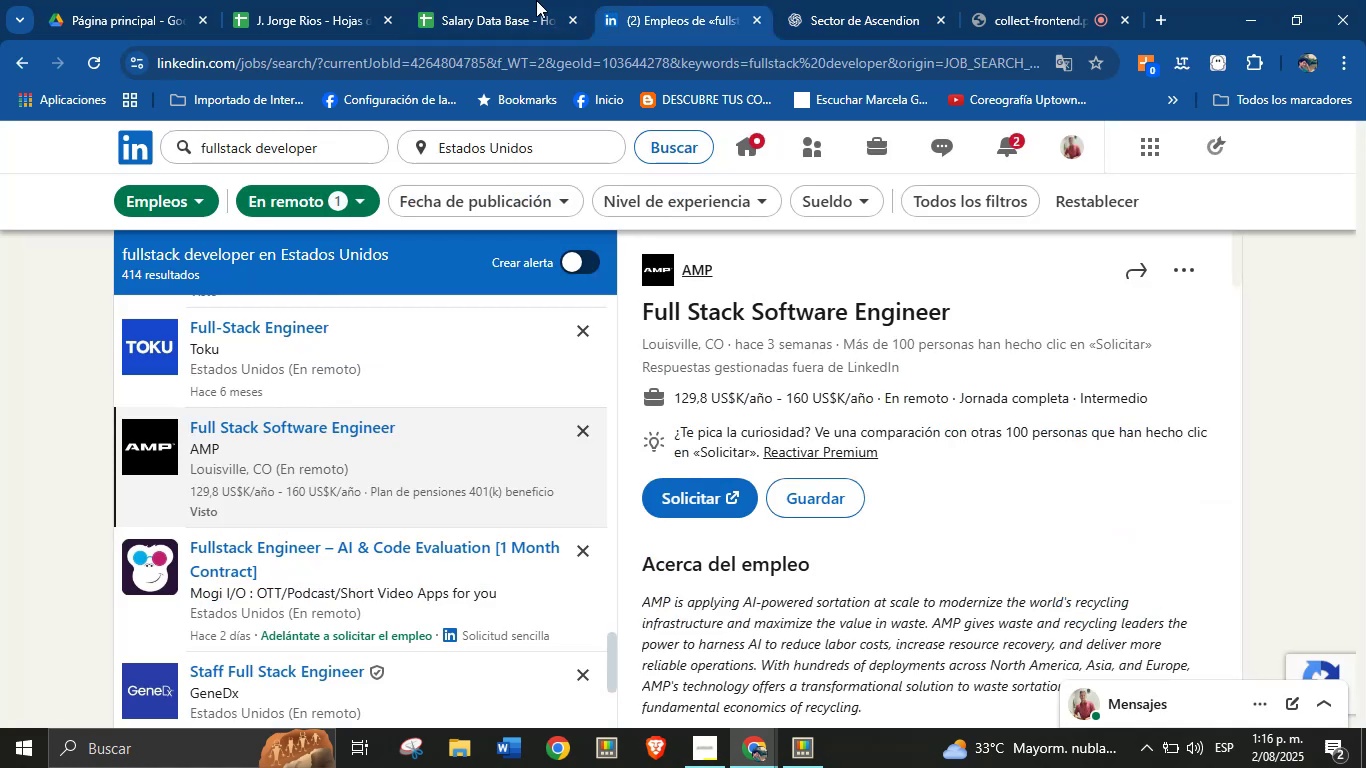 
left_click([508, 0])
 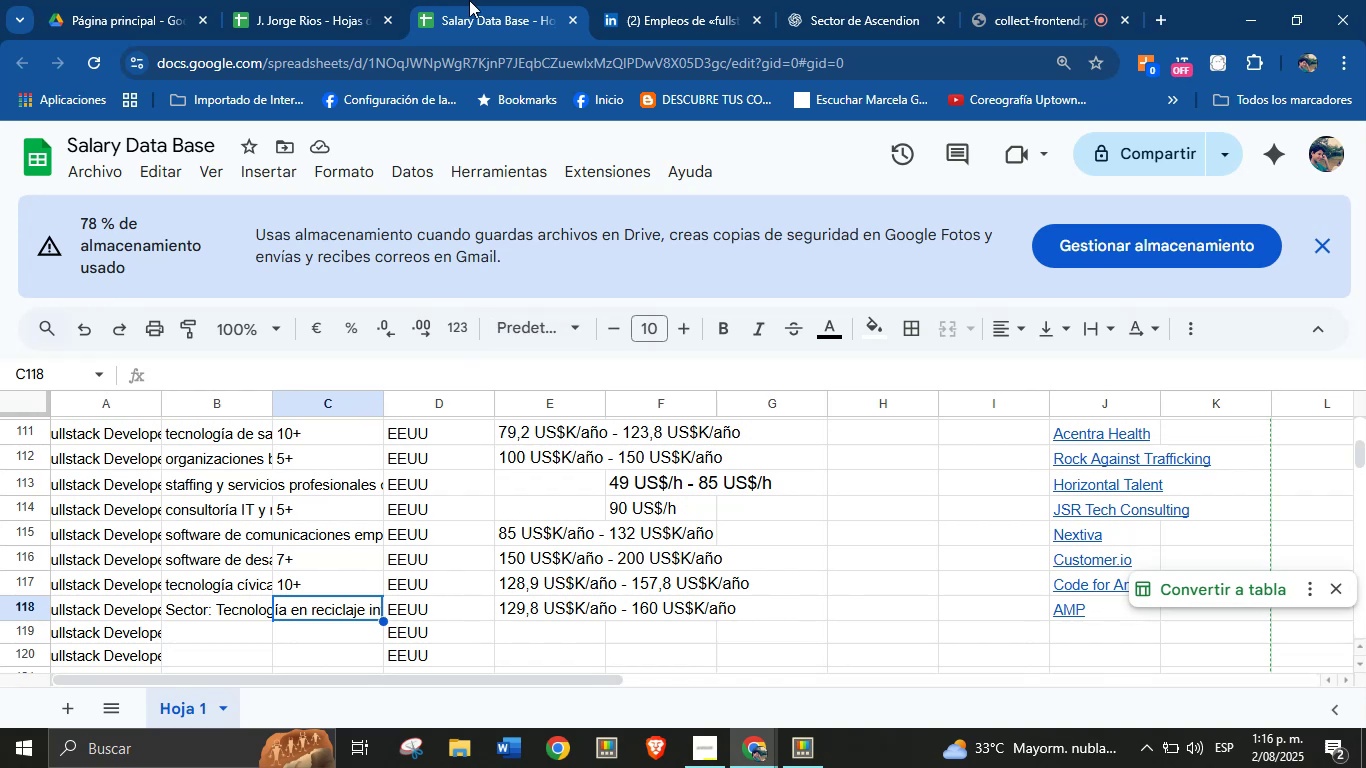 
left_click([625, 0])
 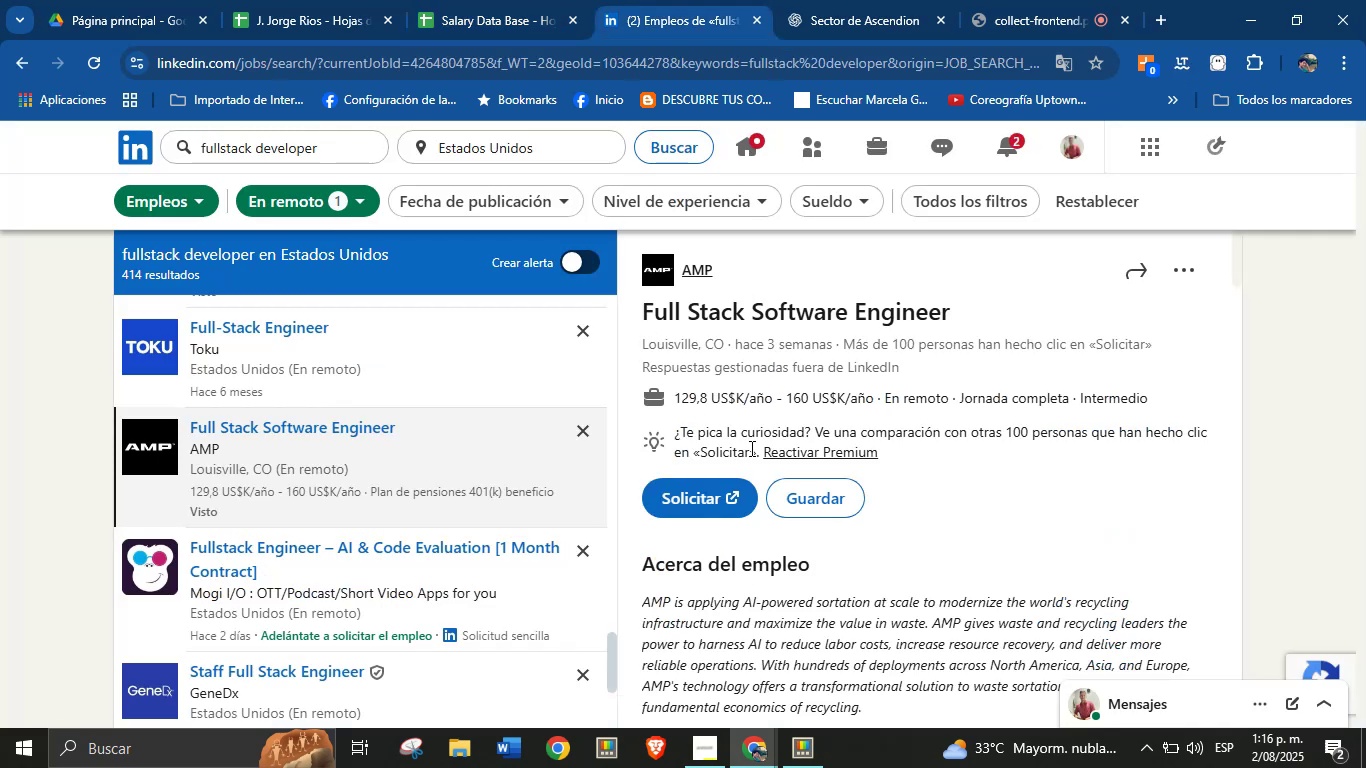 
scroll: coordinate [867, 526], scroll_direction: down, amount: 5.0
 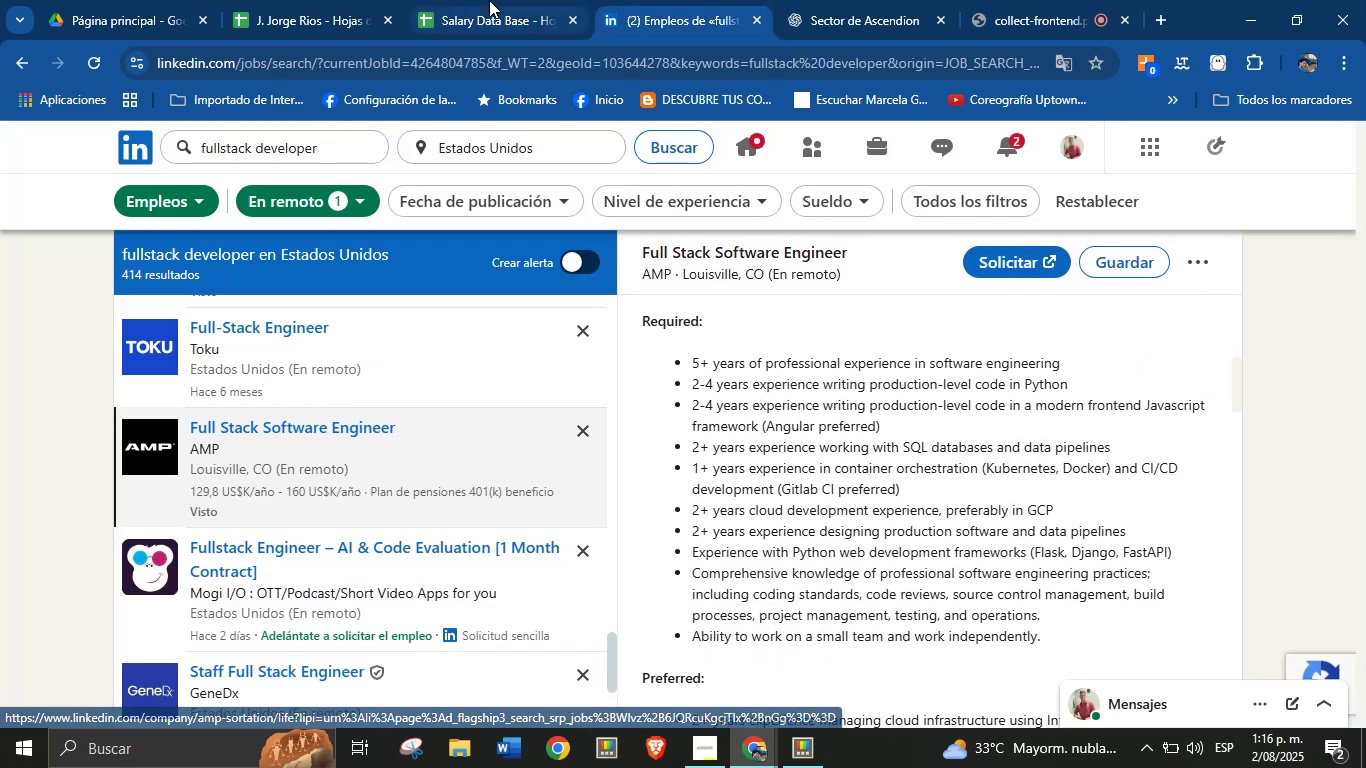 
left_click([471, 0])
 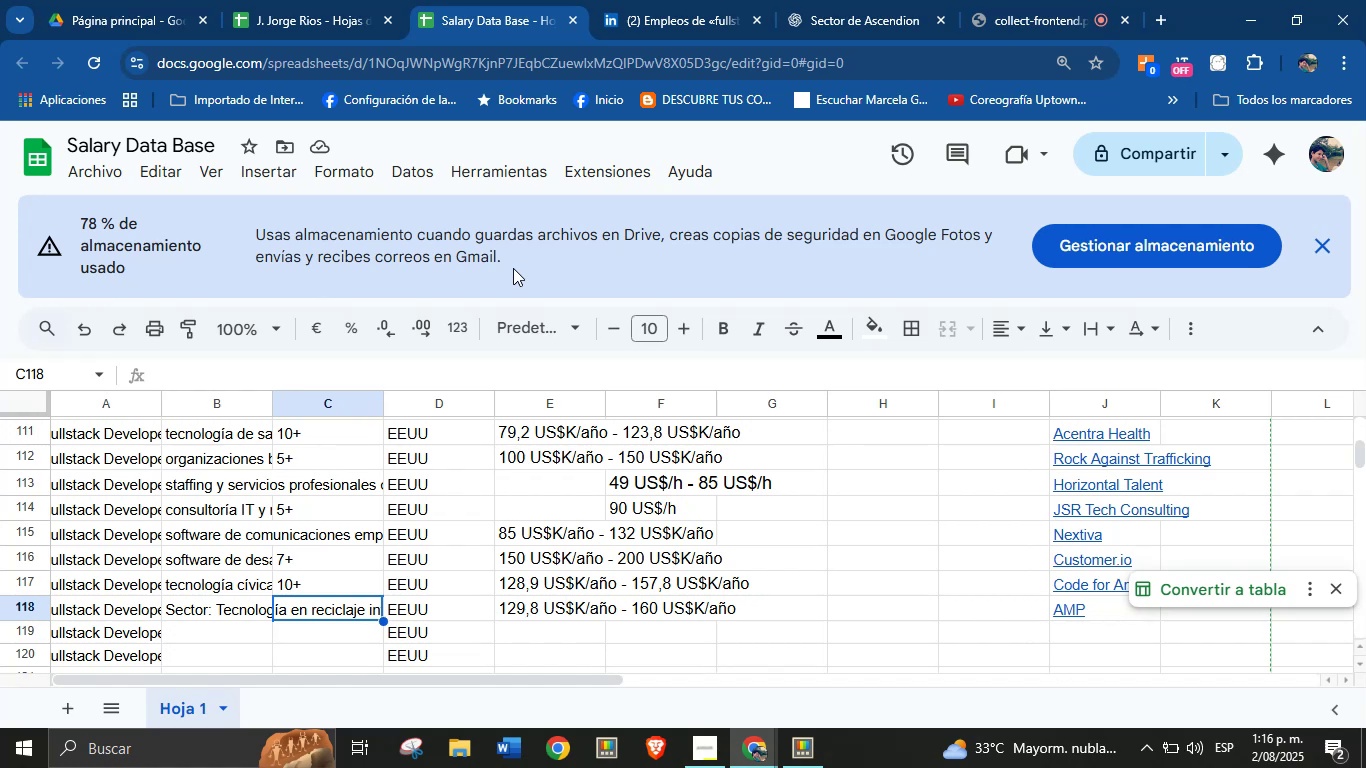 
key(5)
 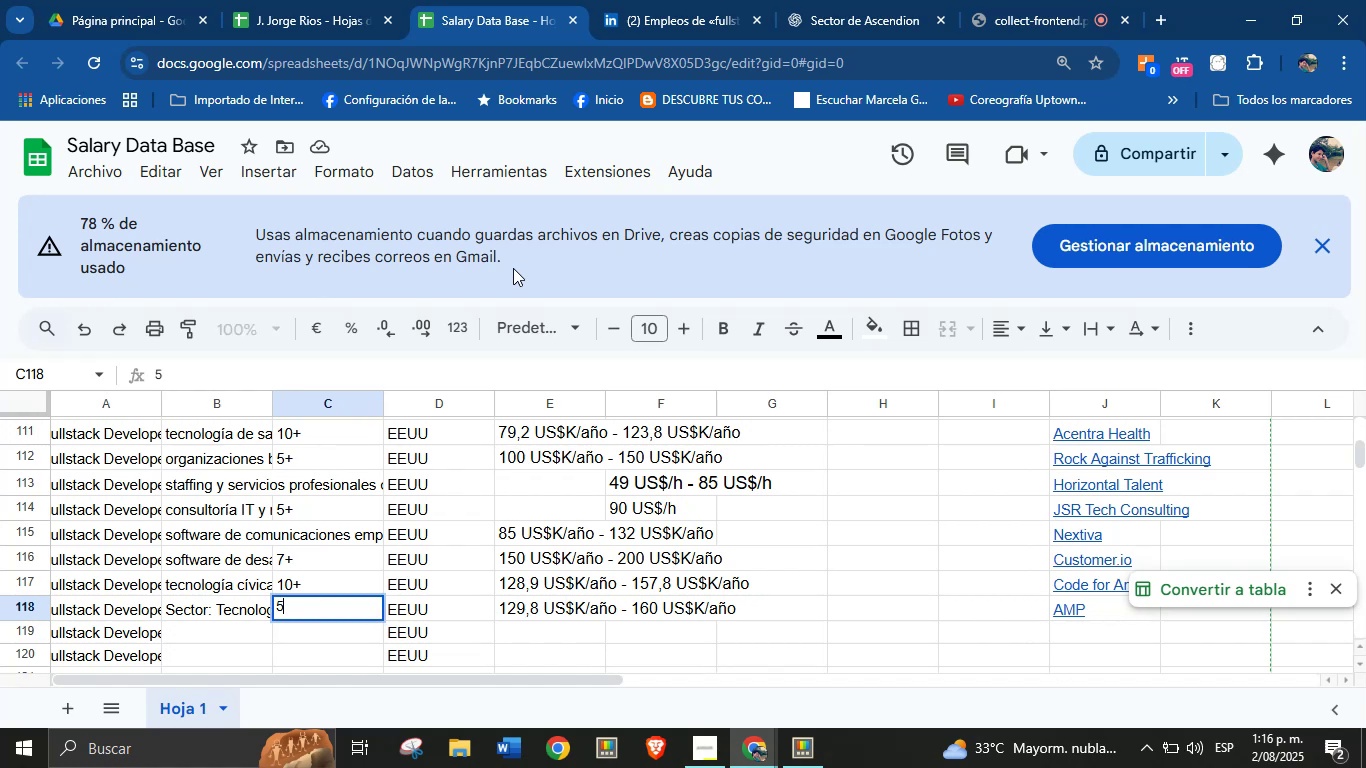 
key(Equal)
 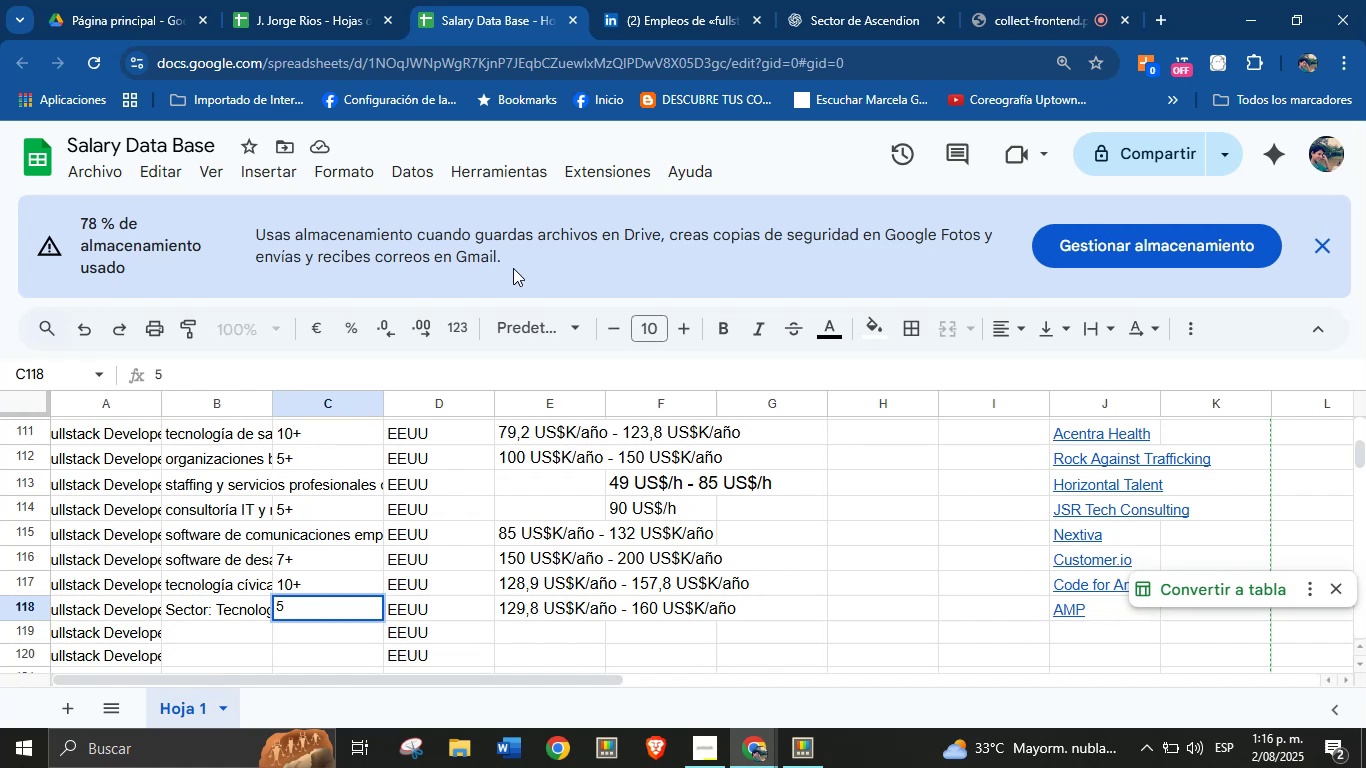 
key(Enter)
 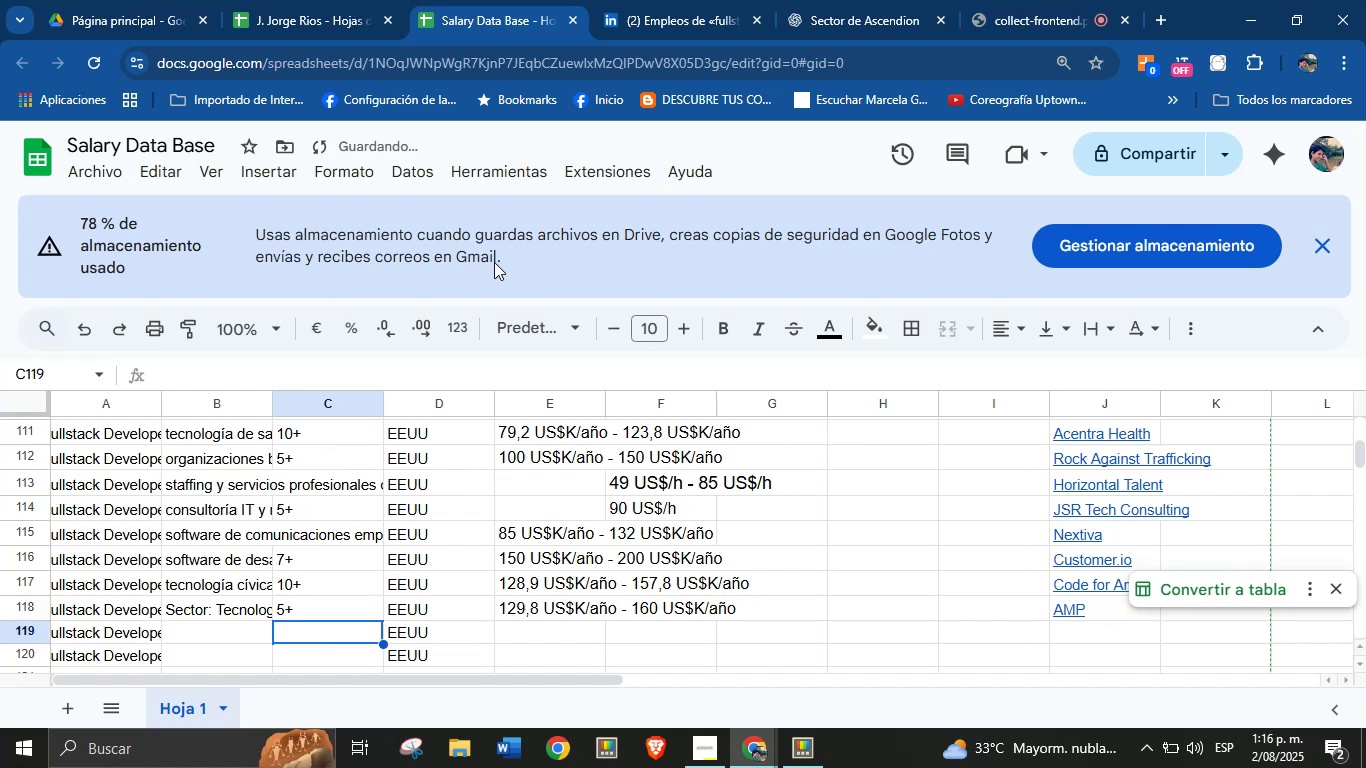 
scroll: coordinate [532, 493], scroll_direction: down, amount: 1.0
 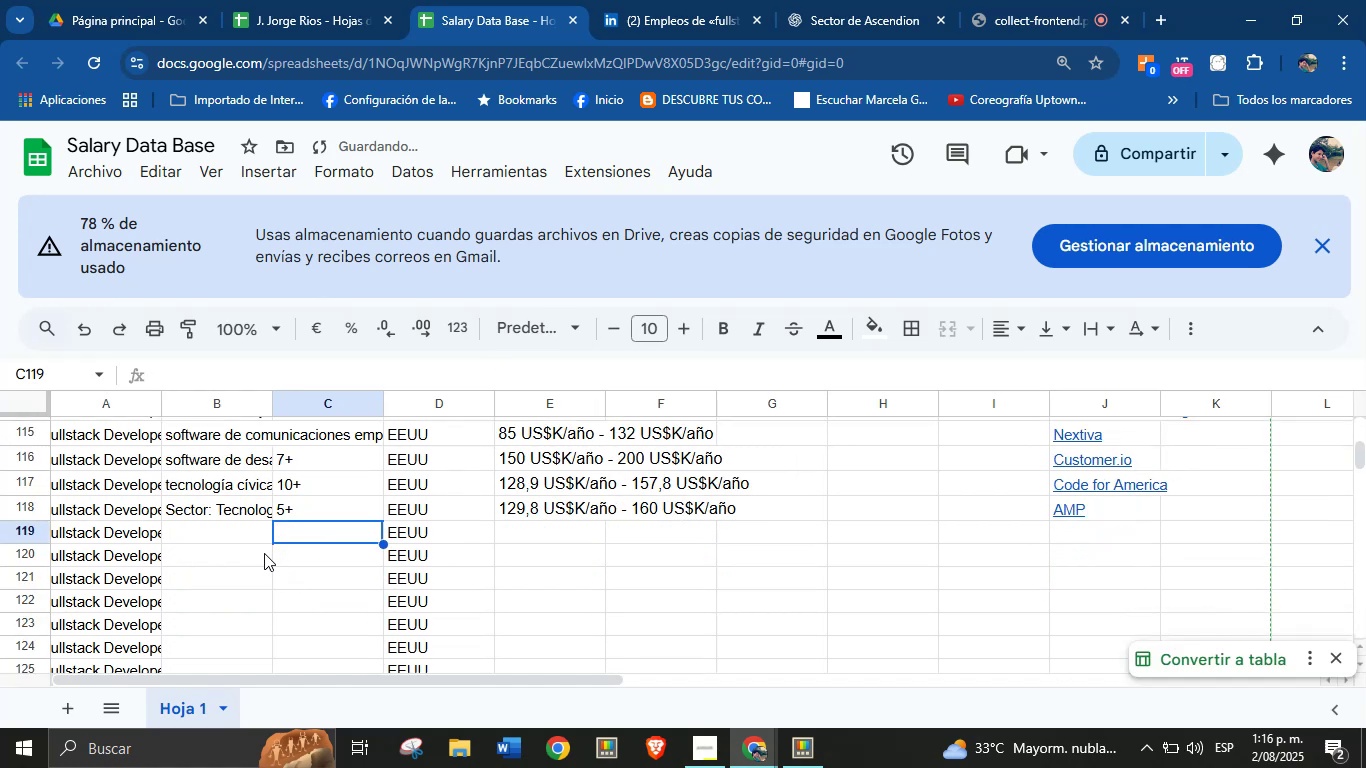 
left_click([244, 537])
 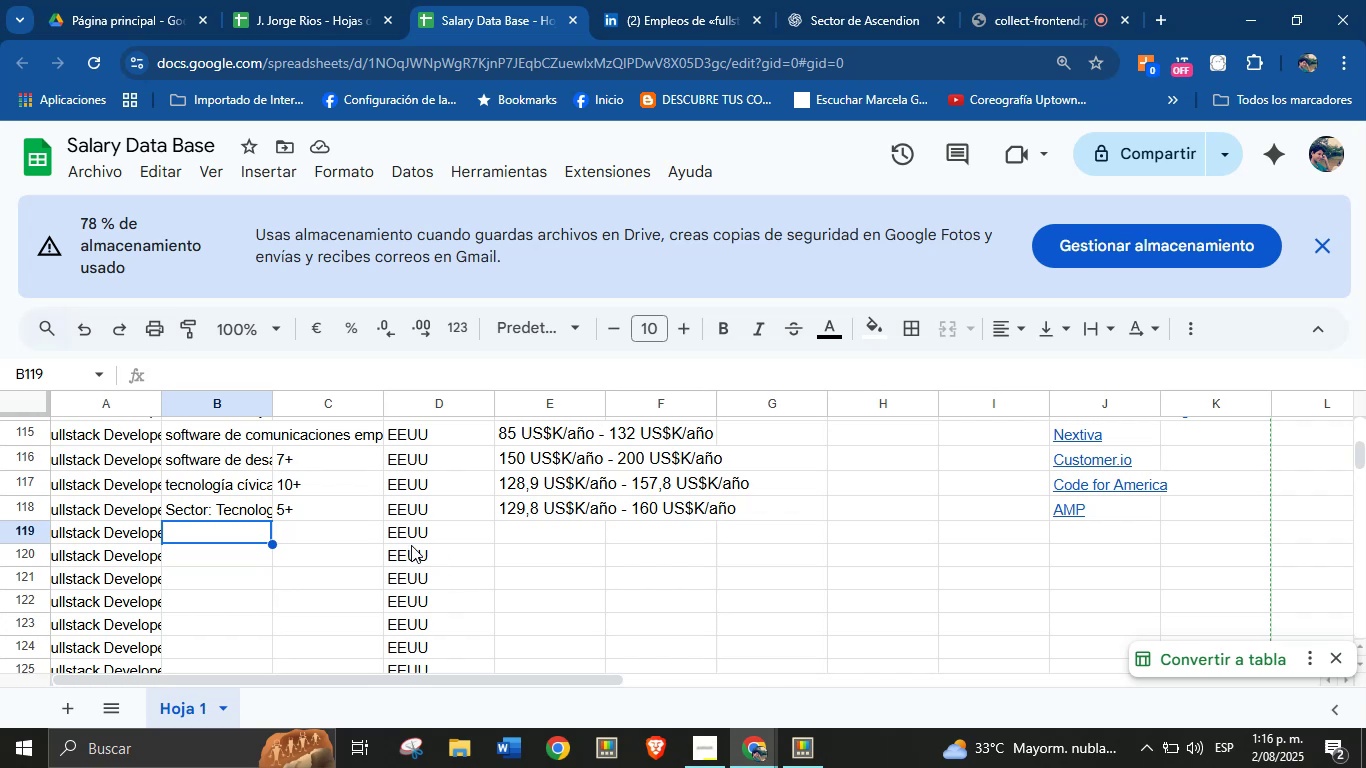 
wait(19.32)
 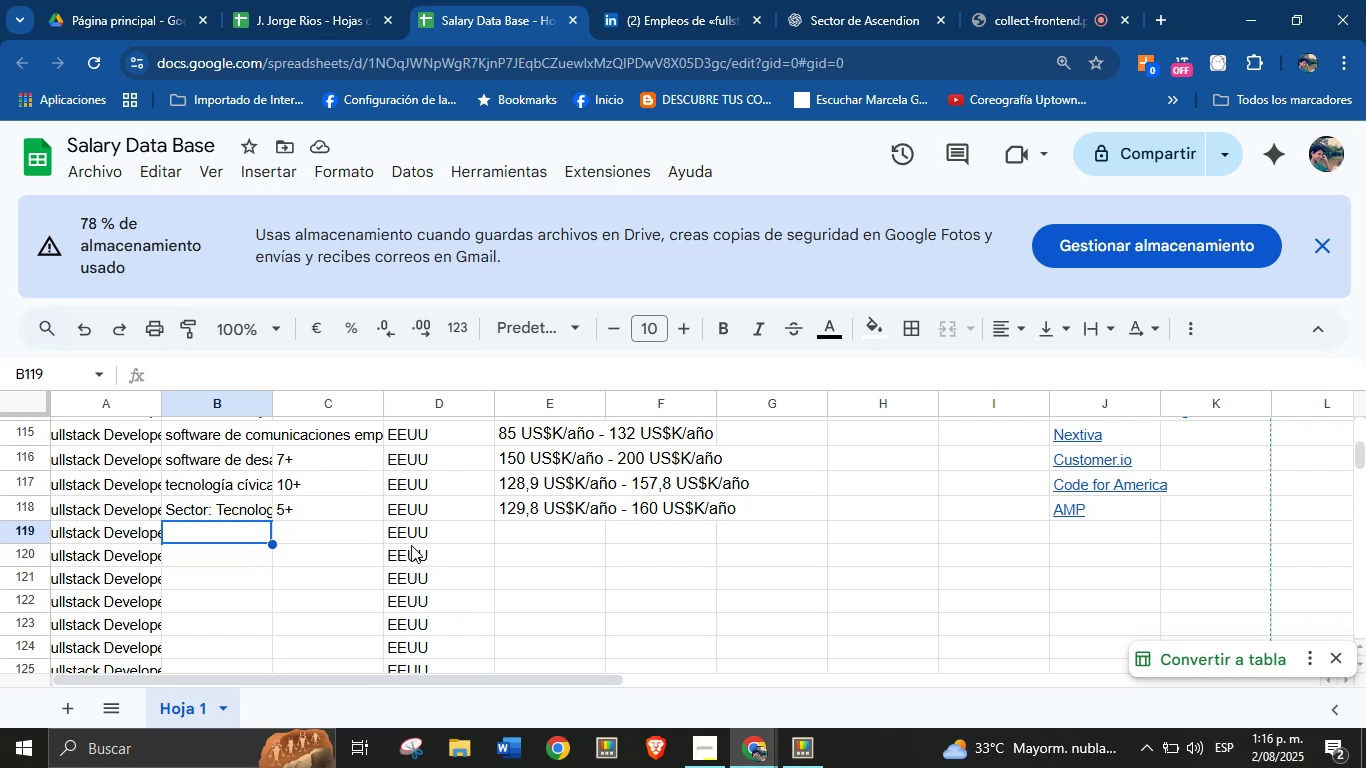 
left_click([706, 0])
 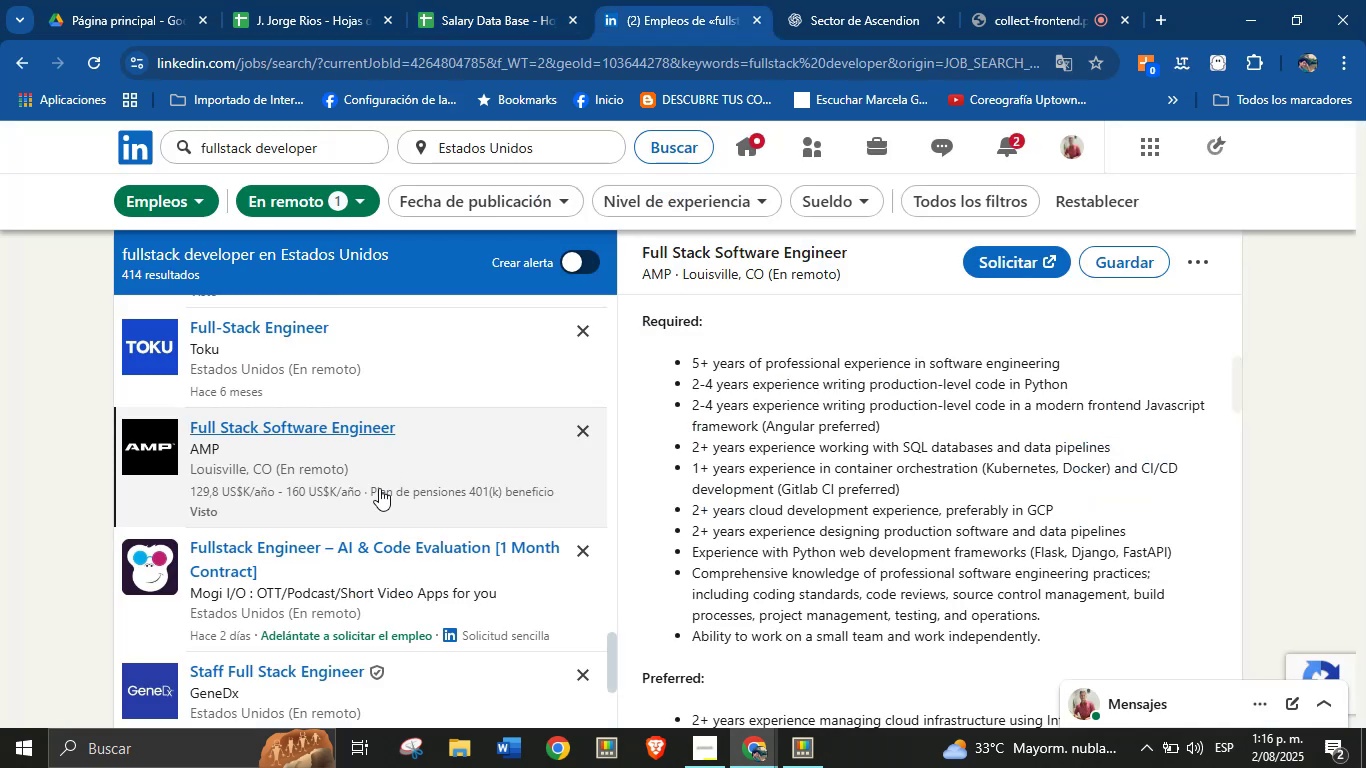 
scroll: coordinate [379, 488], scroll_direction: down, amount: 1.0
 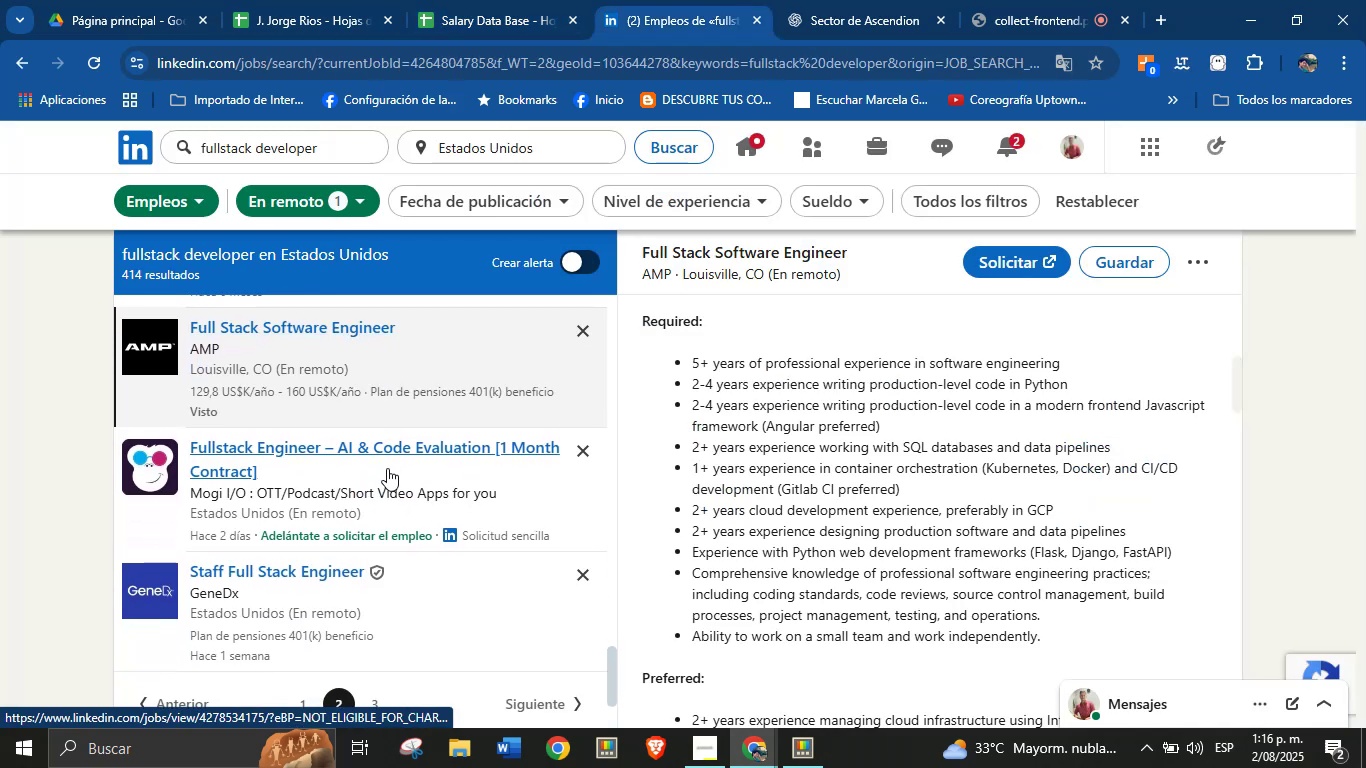 
left_click([1019, 0])
 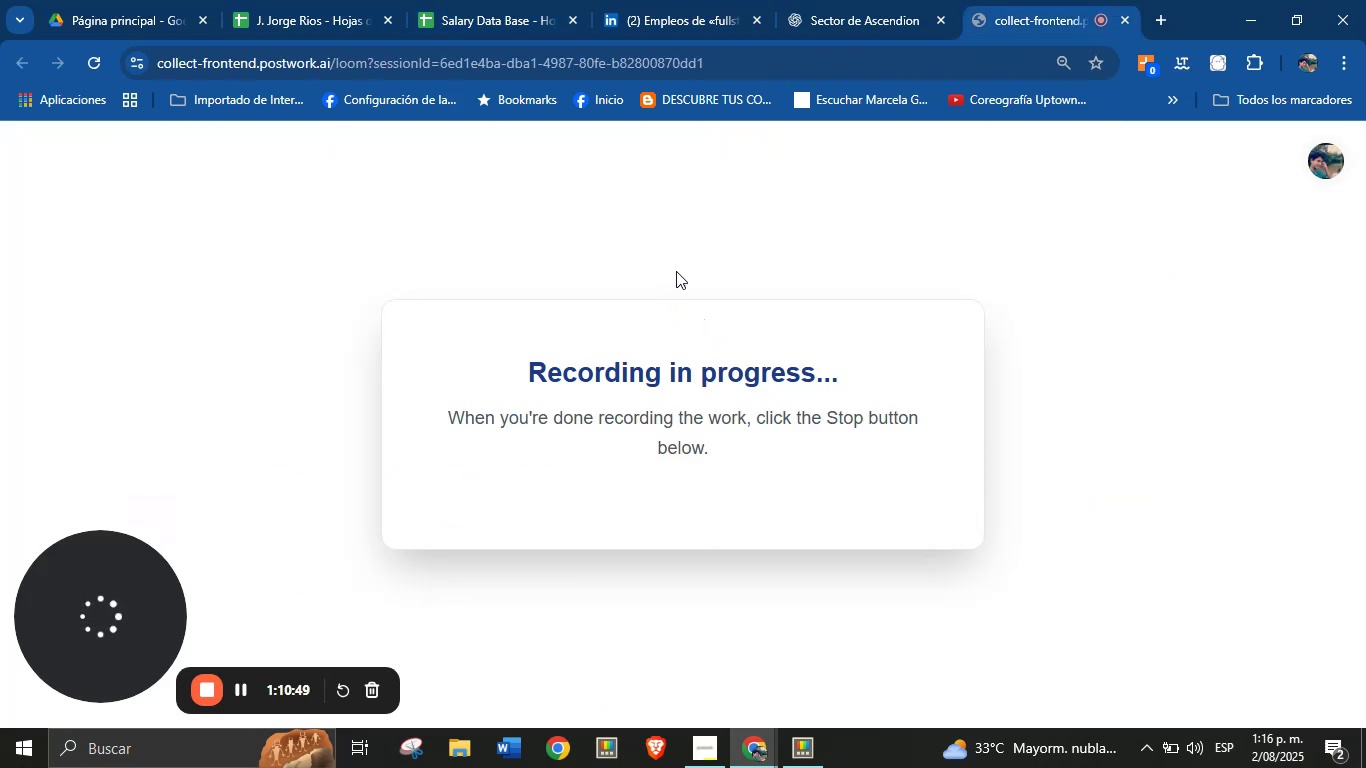 
left_click([472, 0])
 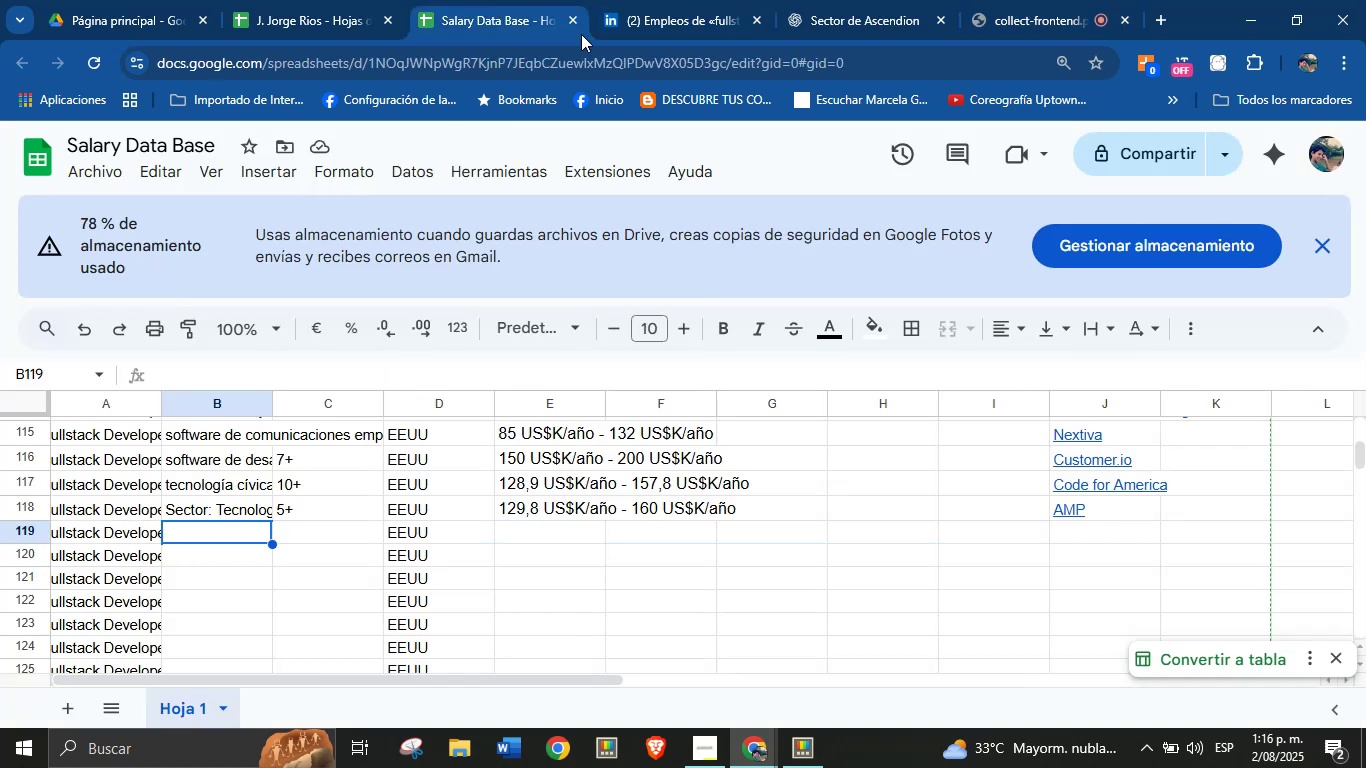 
left_click([632, 0])
 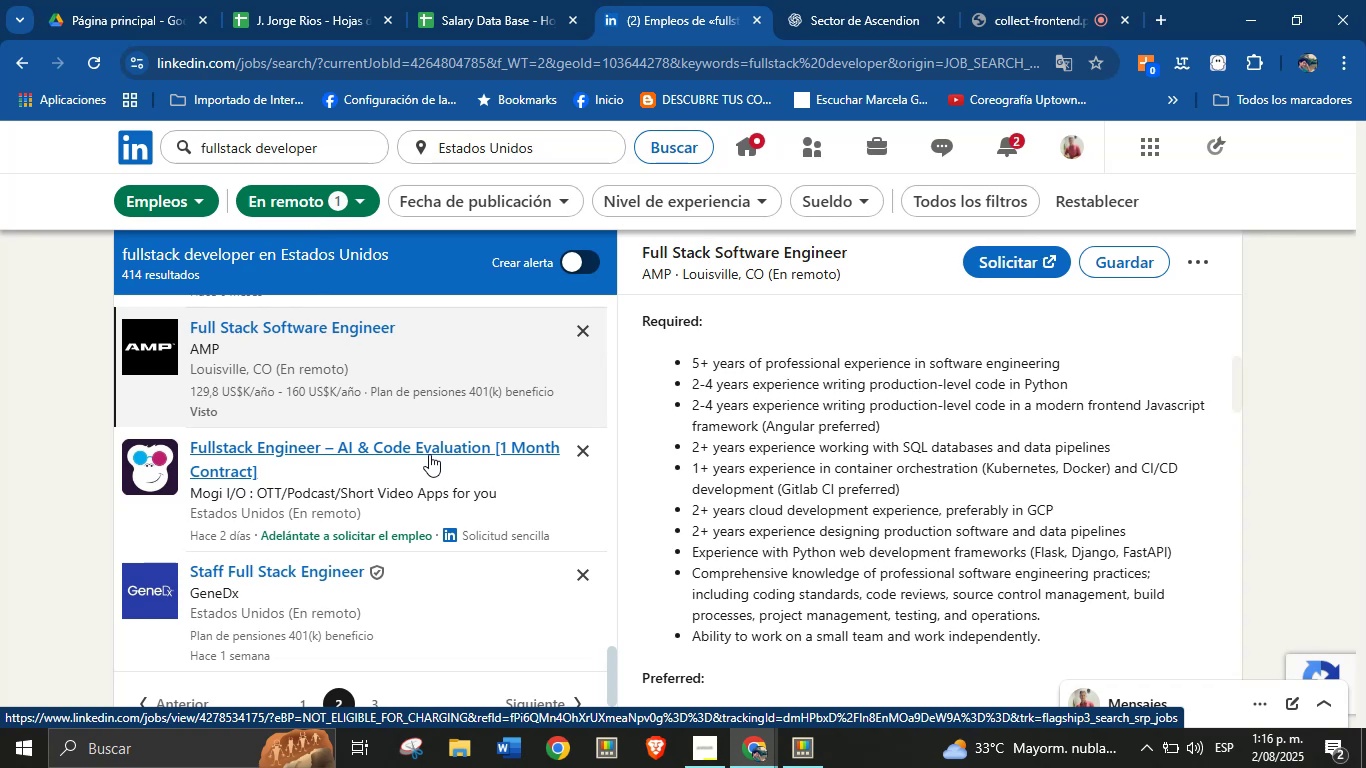 
wait(13.51)
 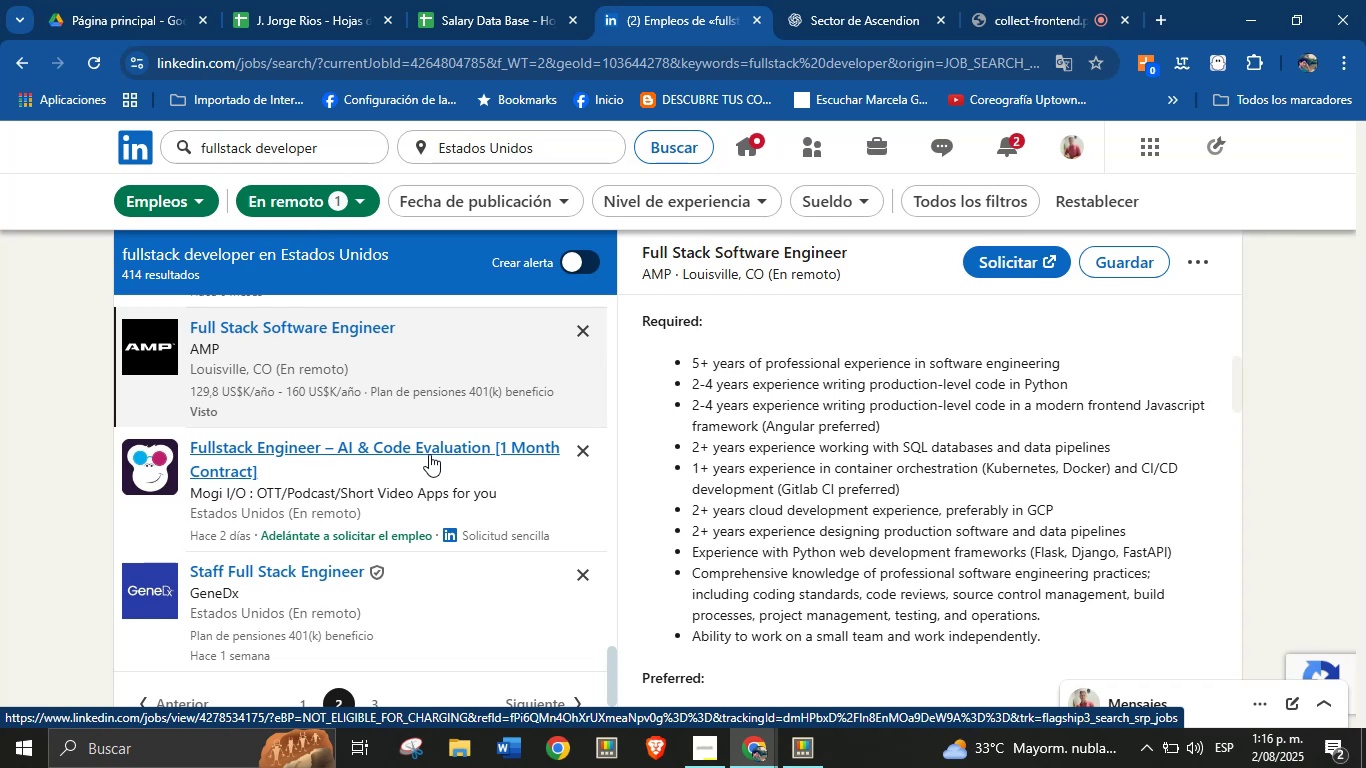 
left_click([422, 452])
 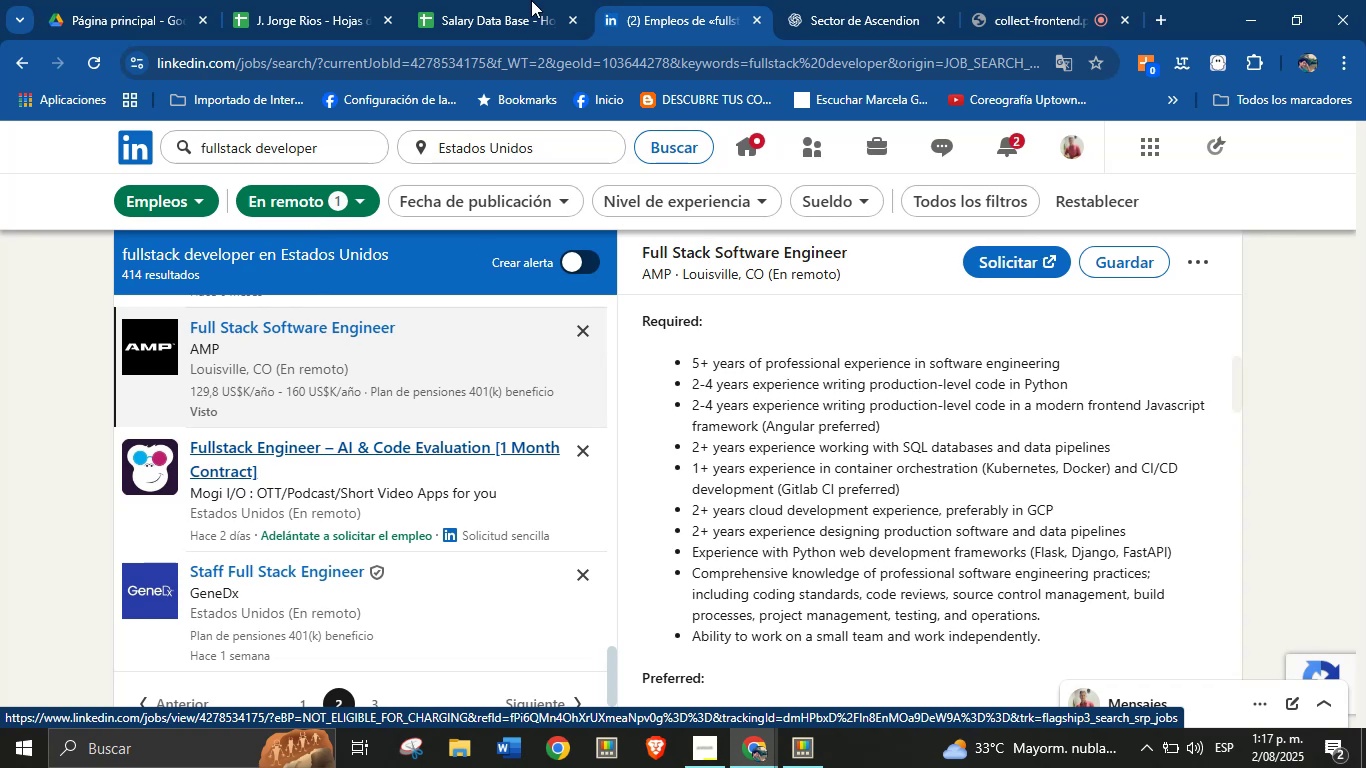 
left_click([533, 0])
 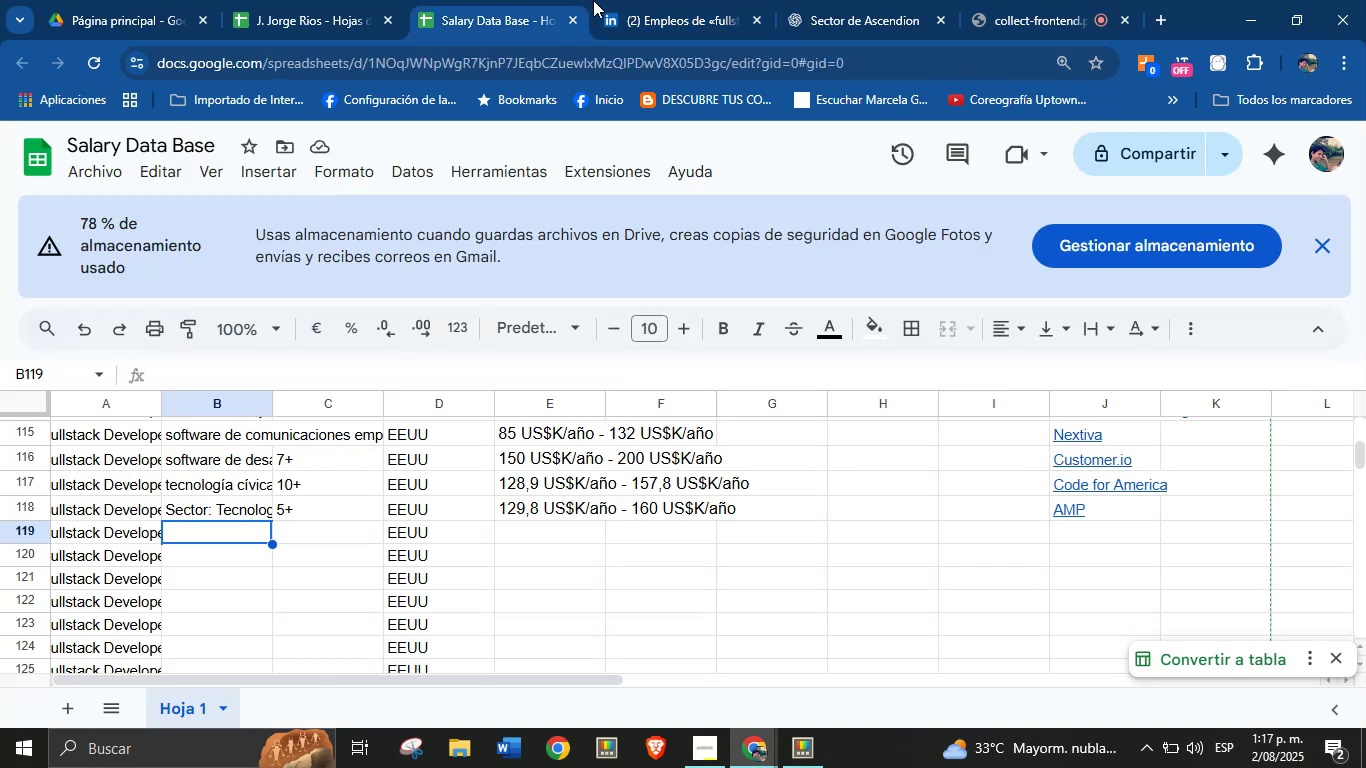 
left_click([634, 0])
 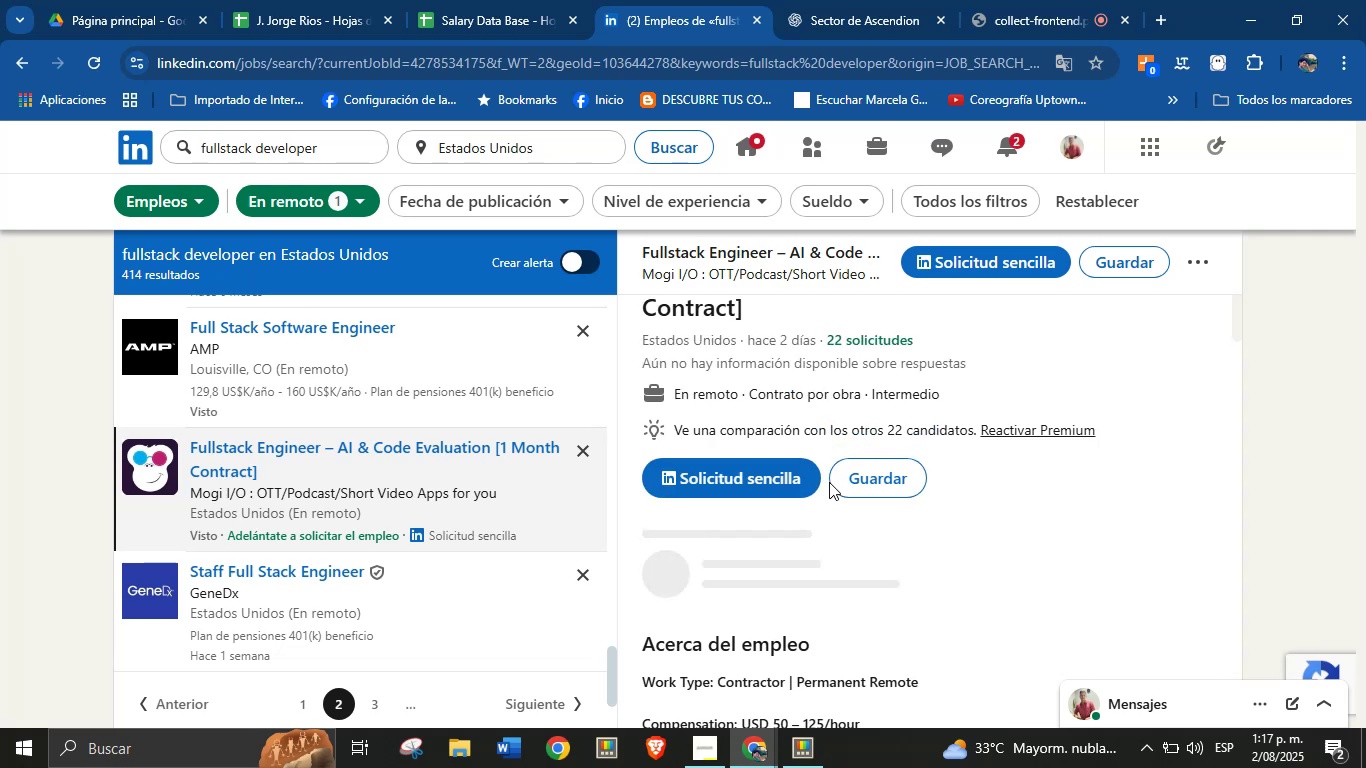 
scroll: coordinate [808, 434], scroll_direction: up, amount: 9.0
 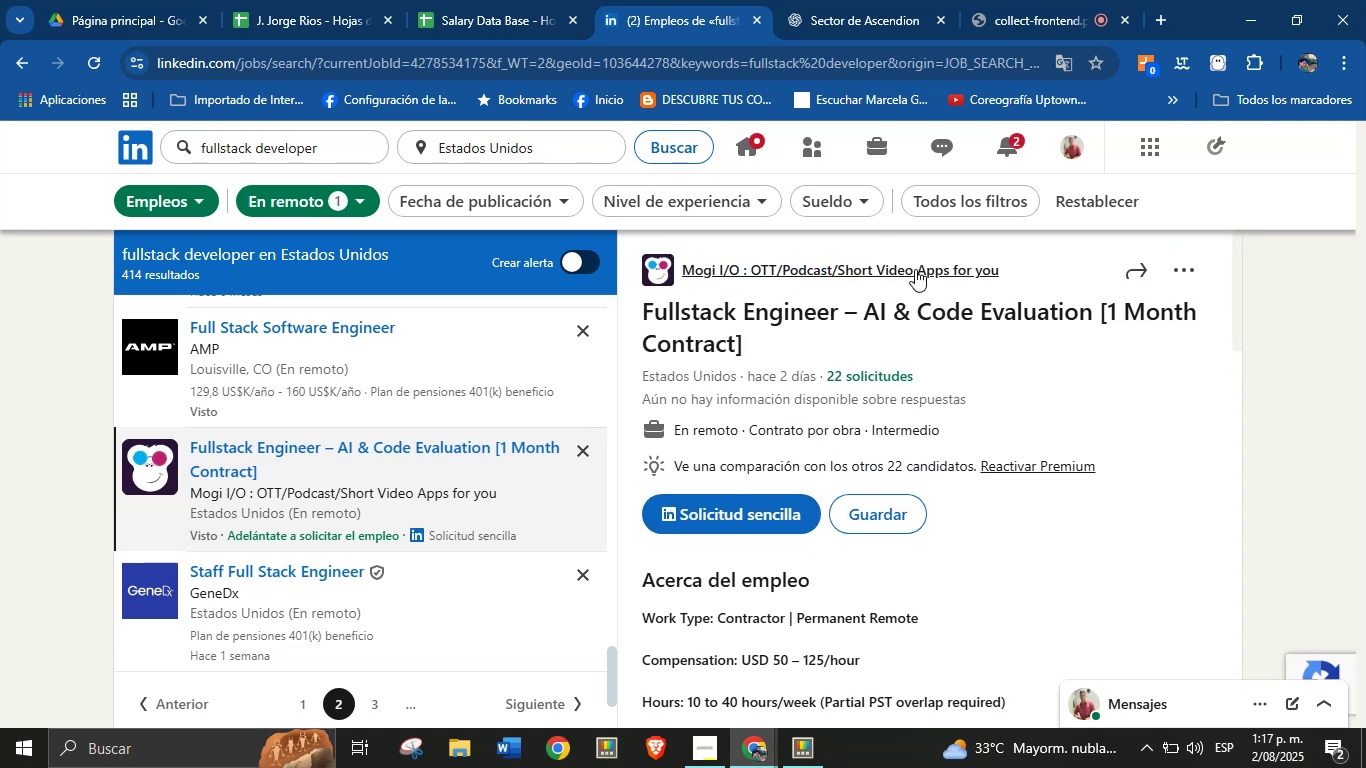 
left_click_drag(start_coordinate=[1003, 268], to_coordinate=[686, 278])
 